 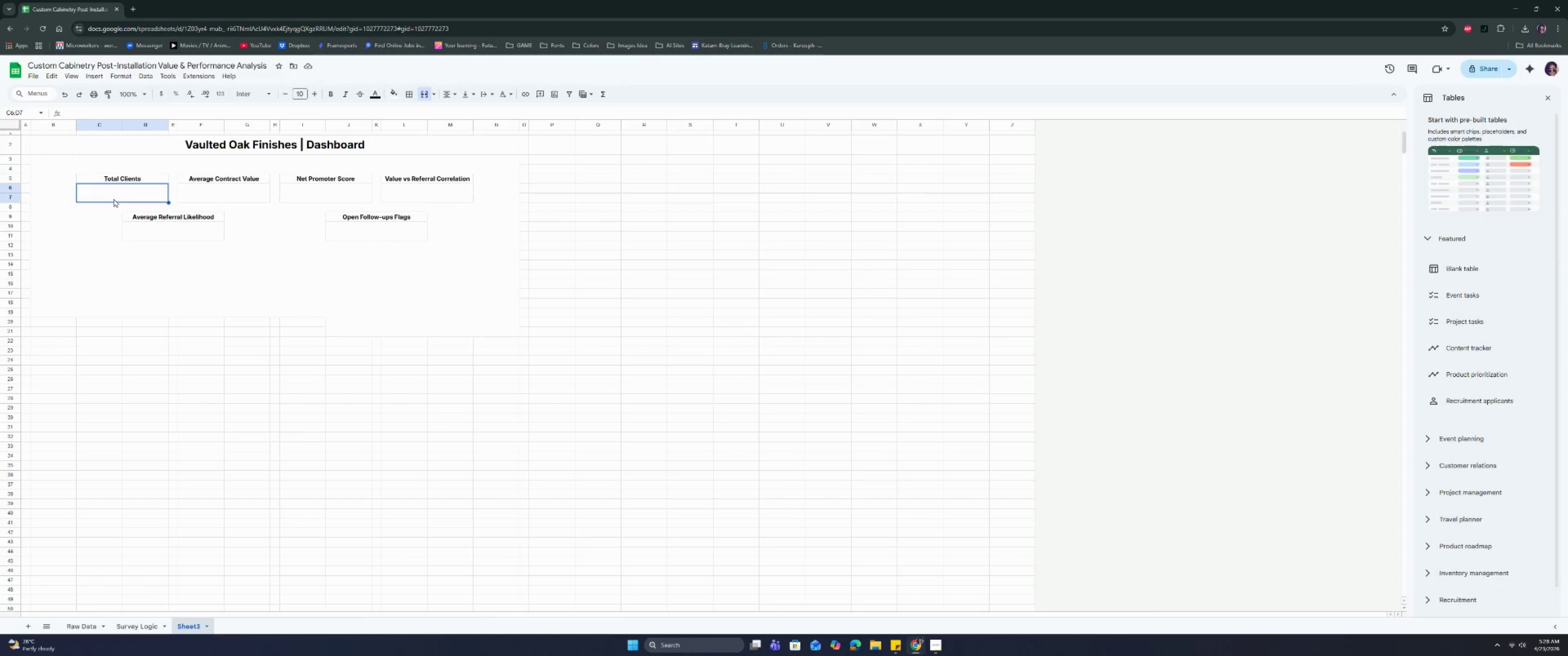 
key(Equal)
 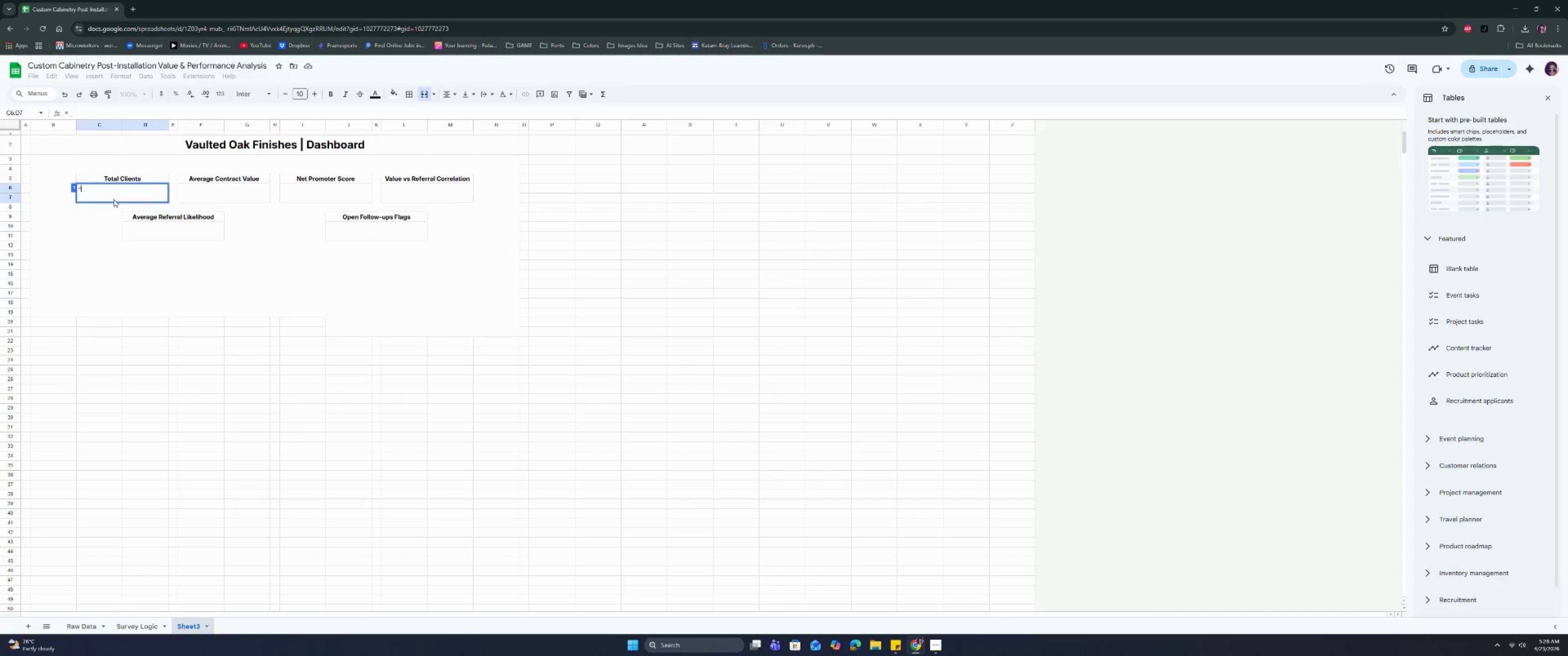 
type(=)
key(Backspace)
type(couna)
key(Backspace)
type(ta)
 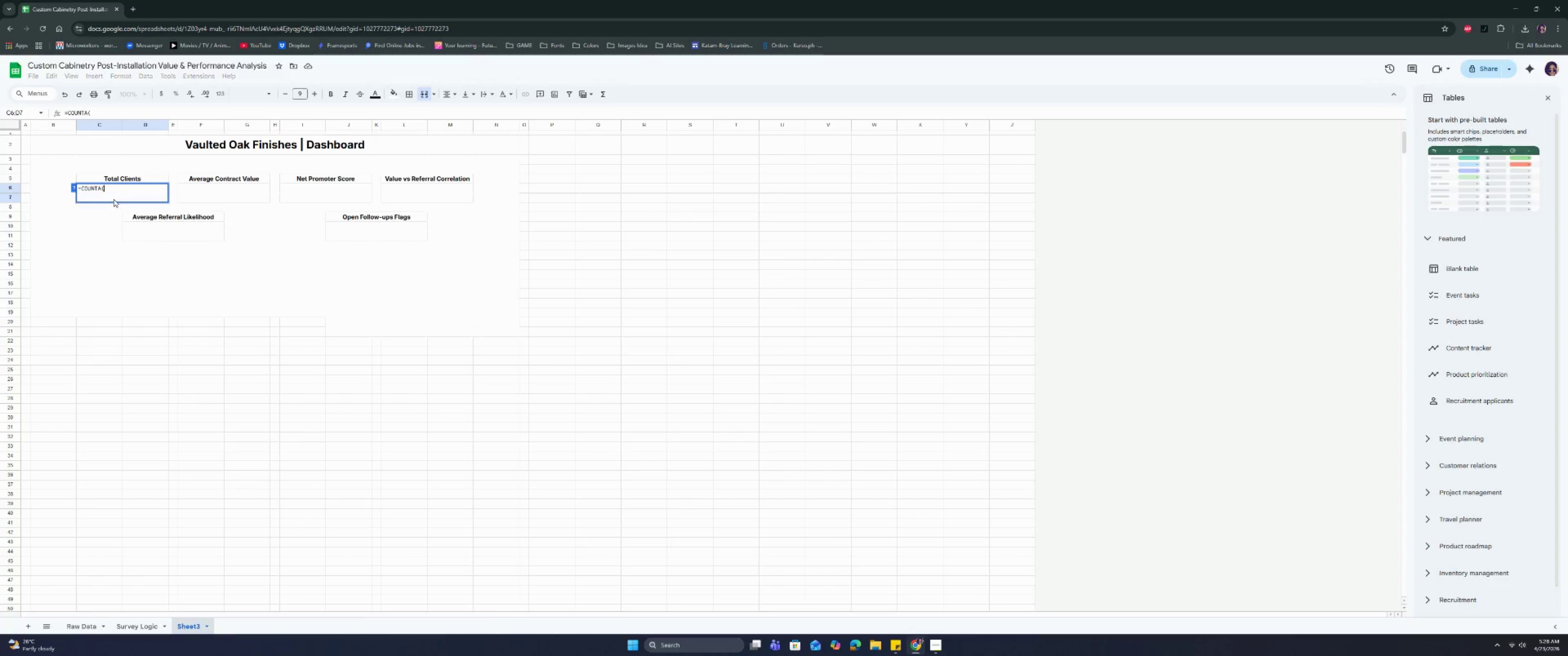 
key(Enter)
 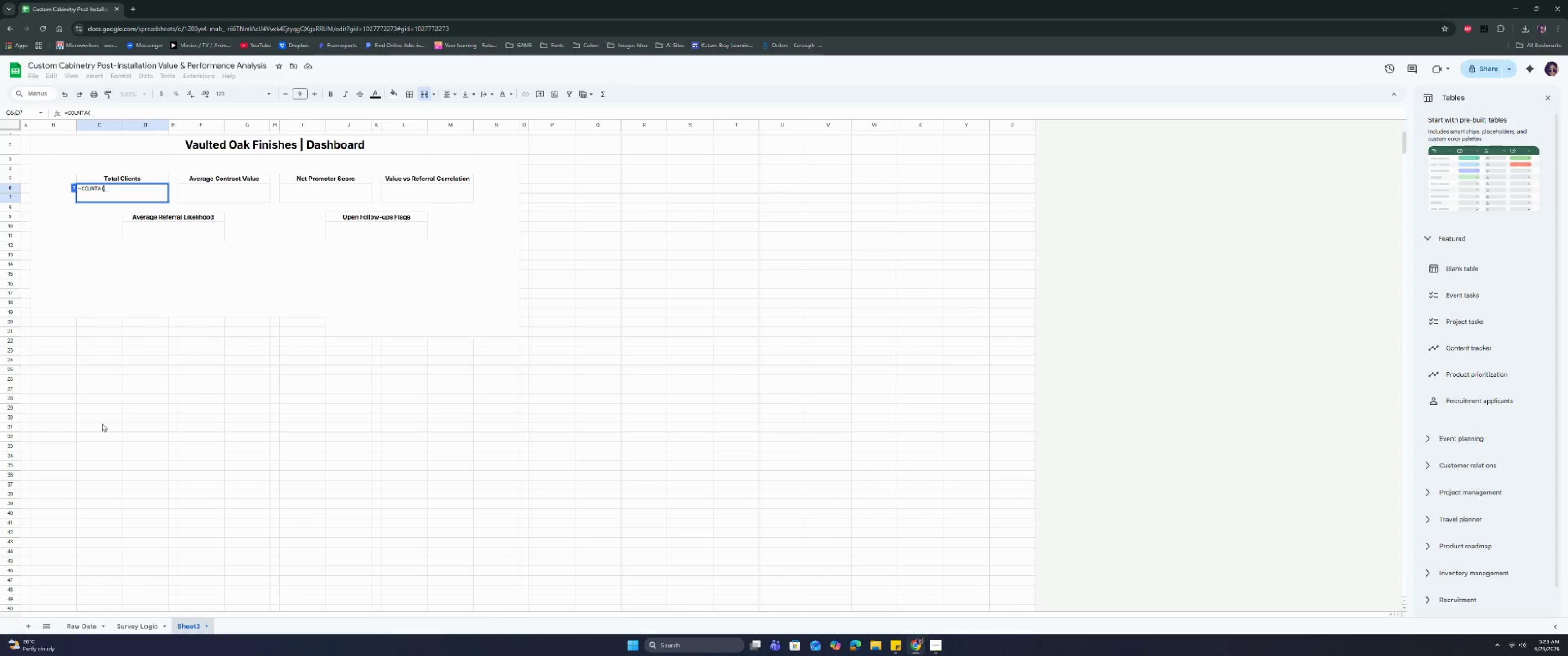 
left_click([77, 623])
 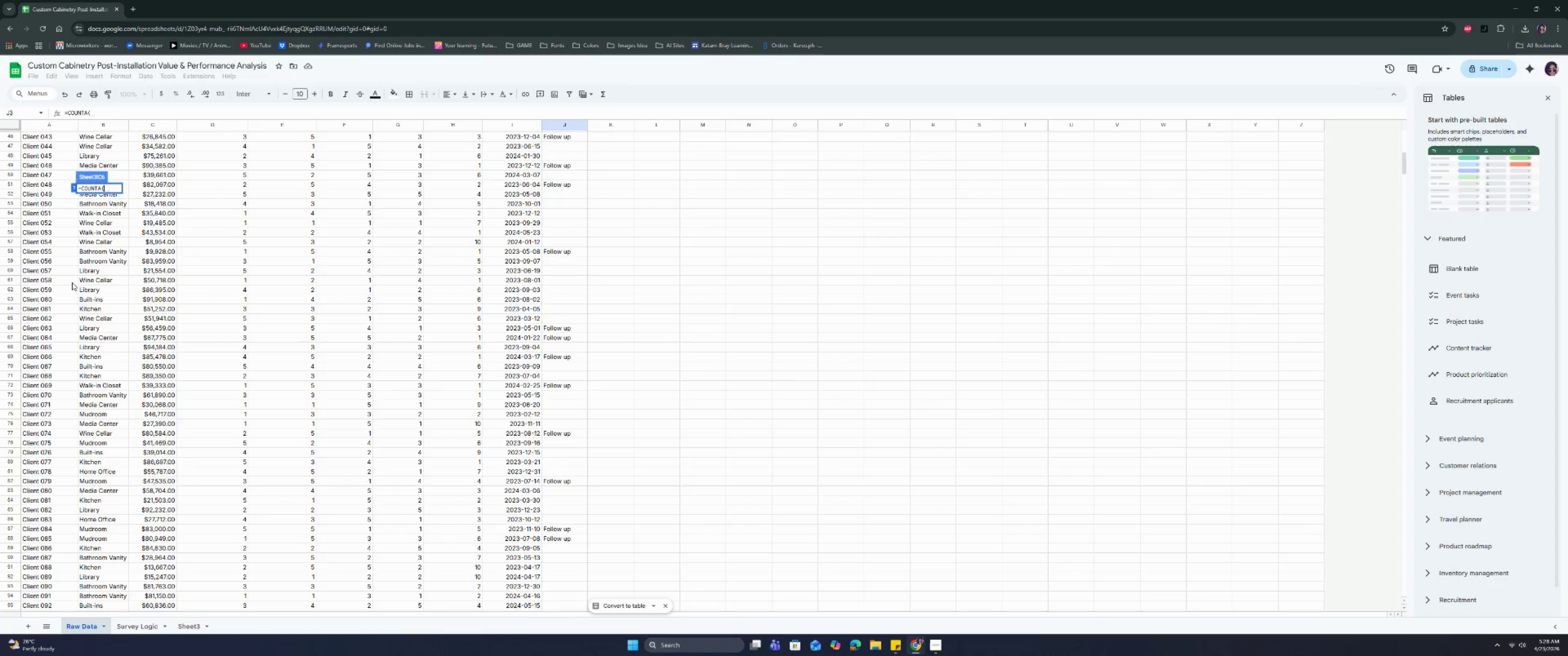 
scroll: coordinate [63, 271], scroll_direction: up, amount: 20.0
 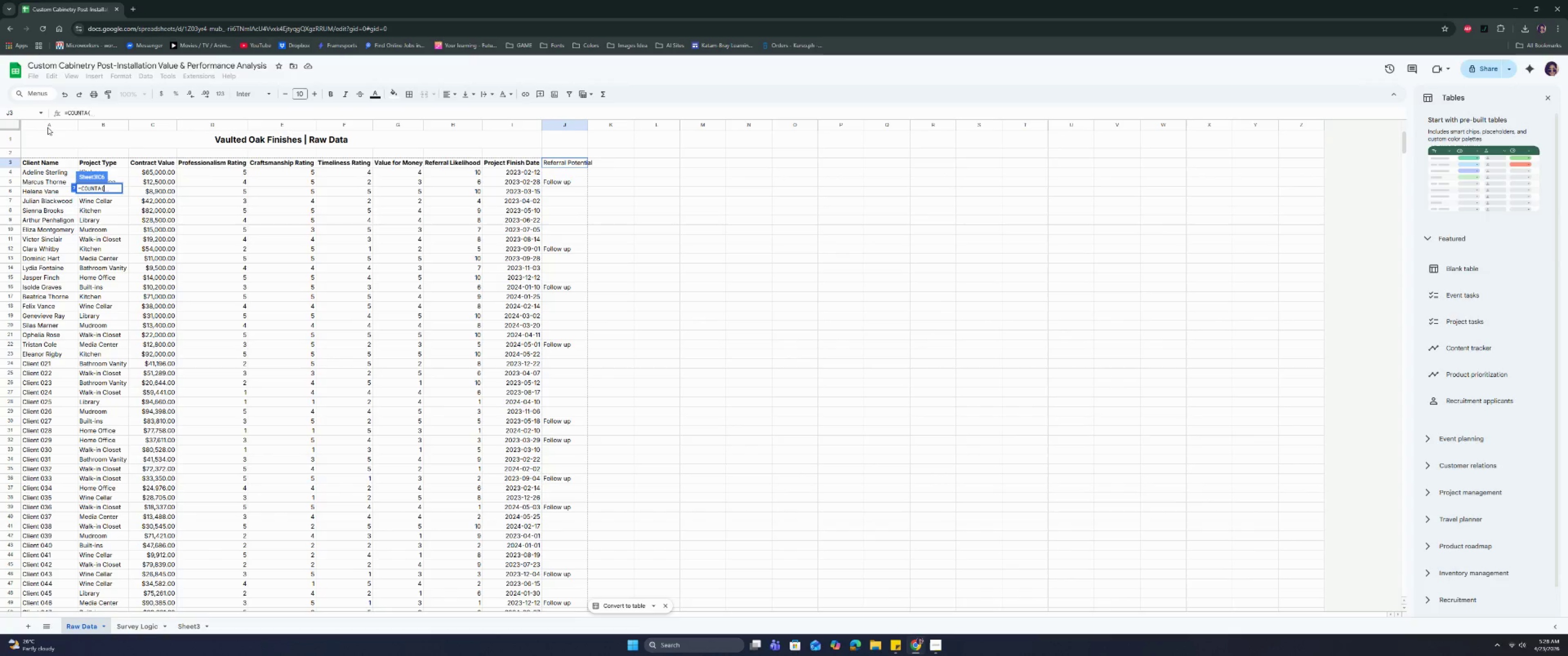 
left_click([47, 127])
 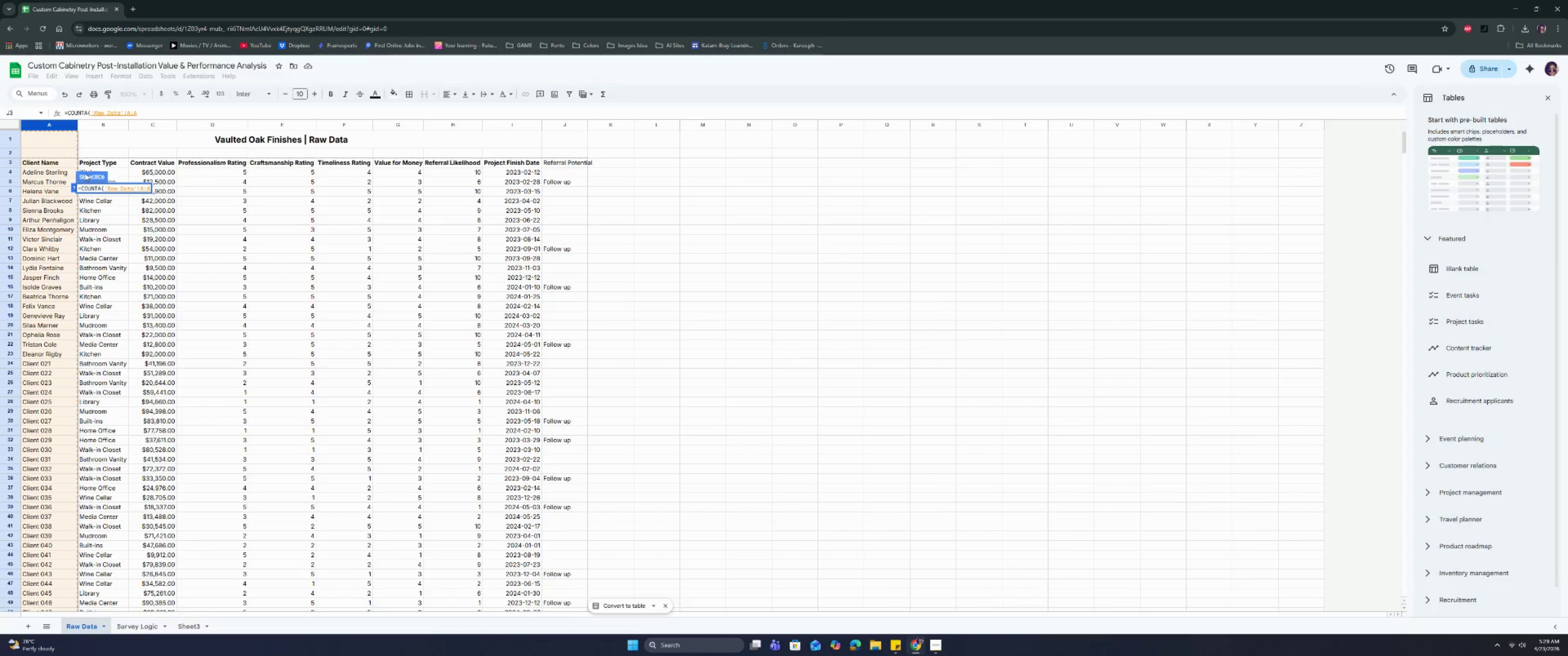 
key(Shift+0)
 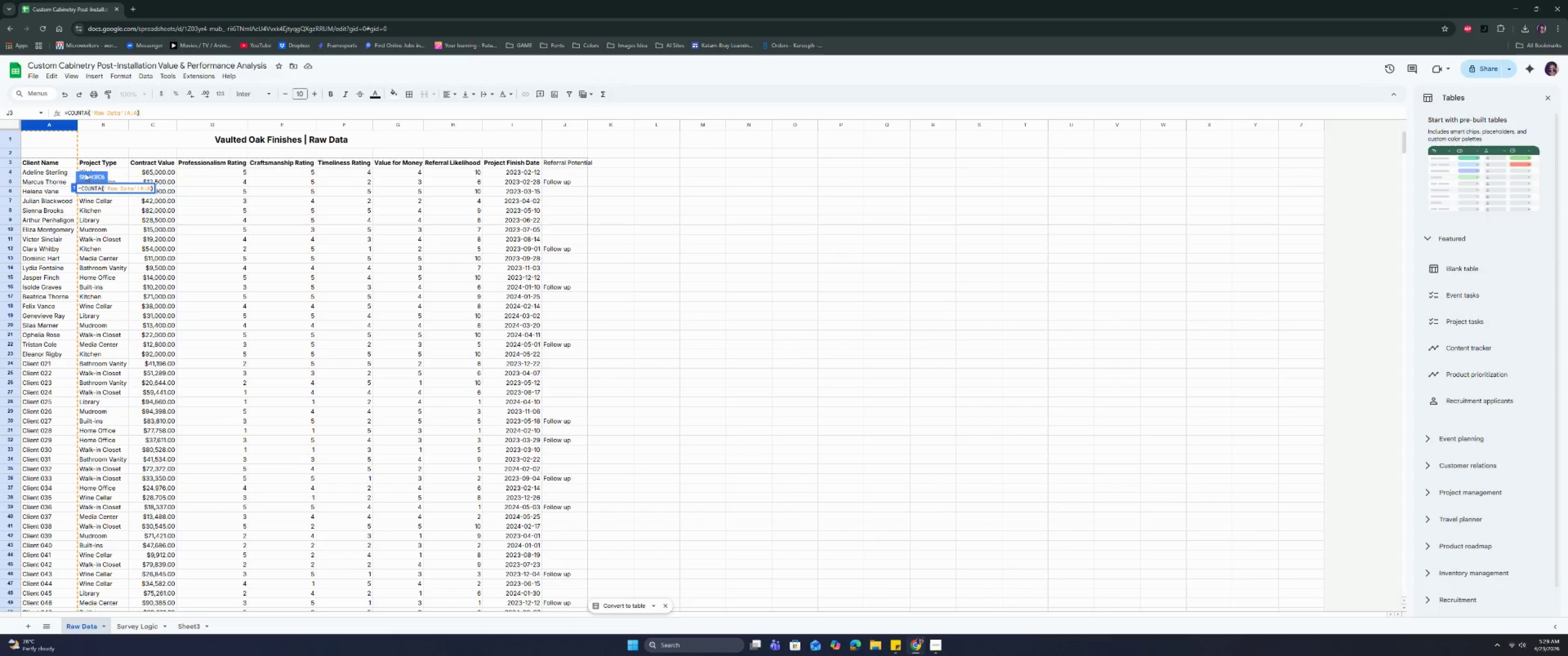 
key(ArrowLeft)
 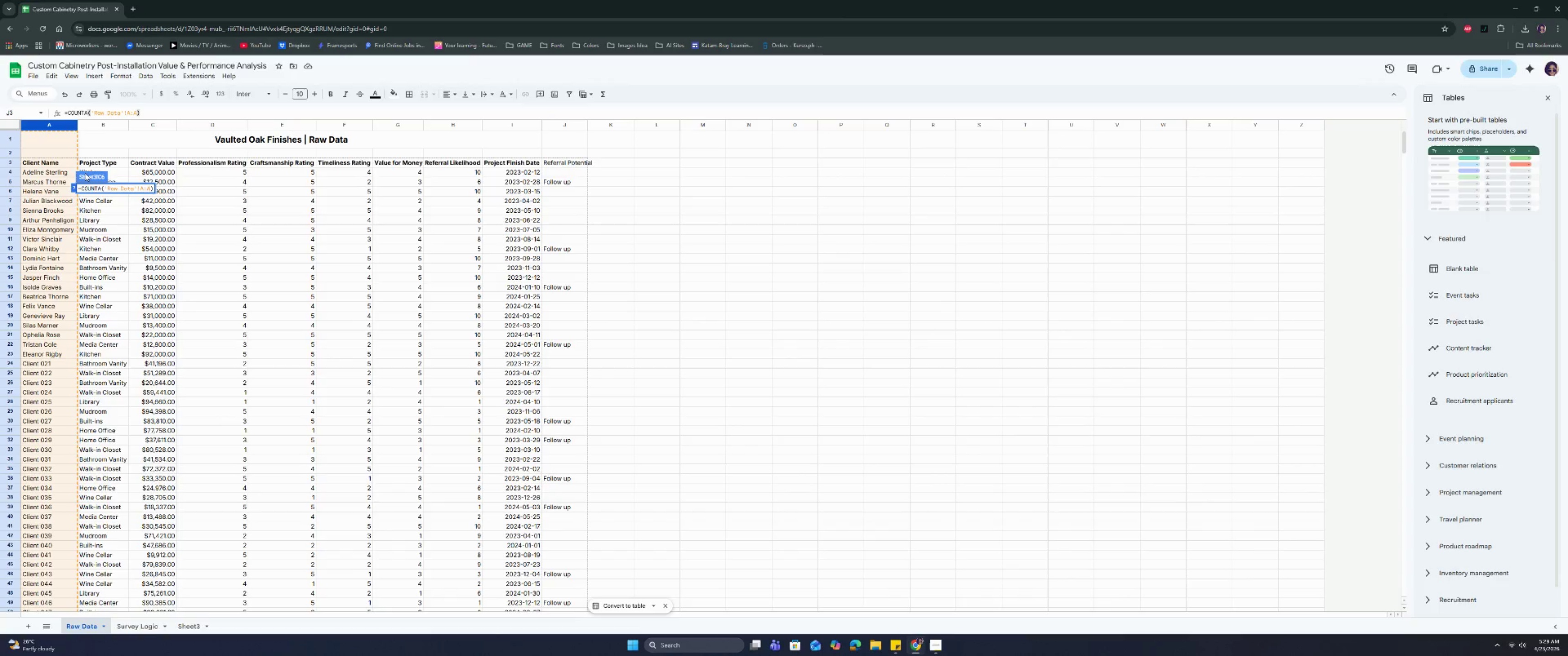 
key(ArrowLeft)
 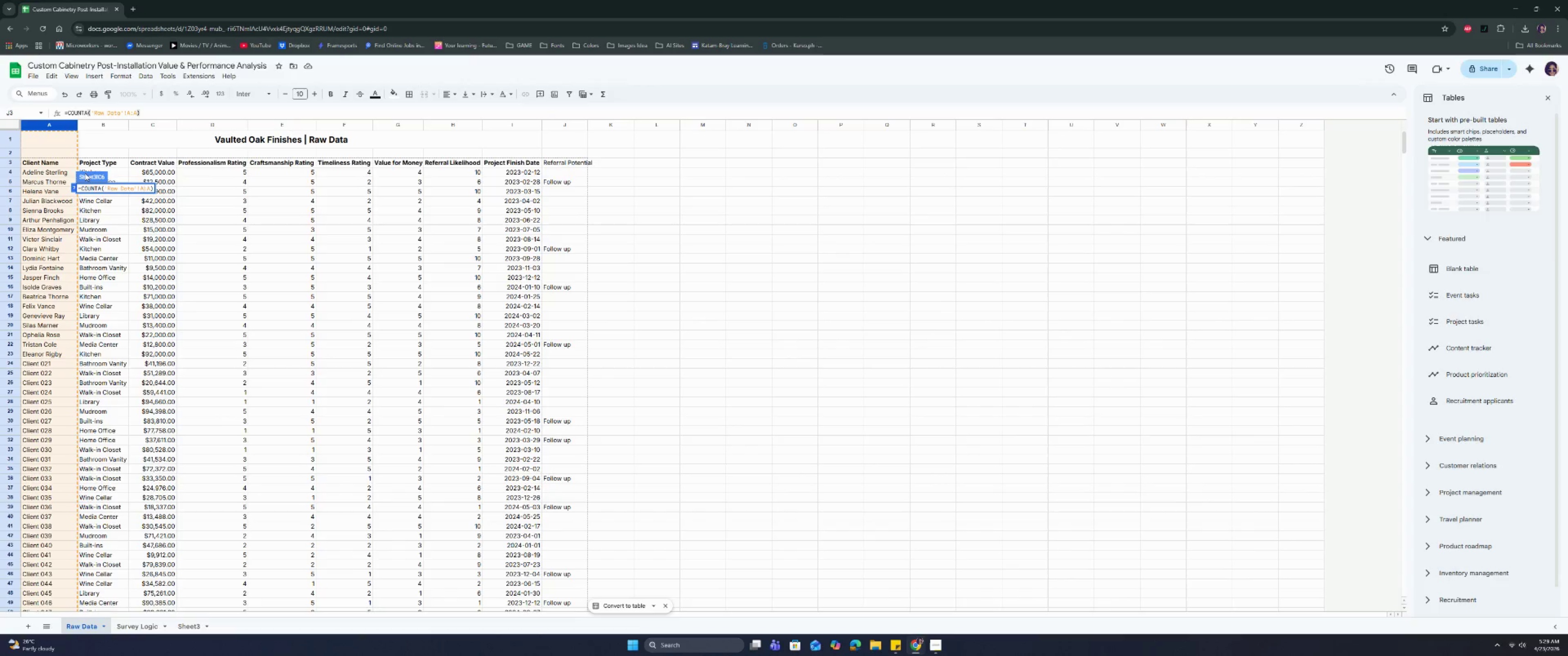 
key(ArrowLeft)
 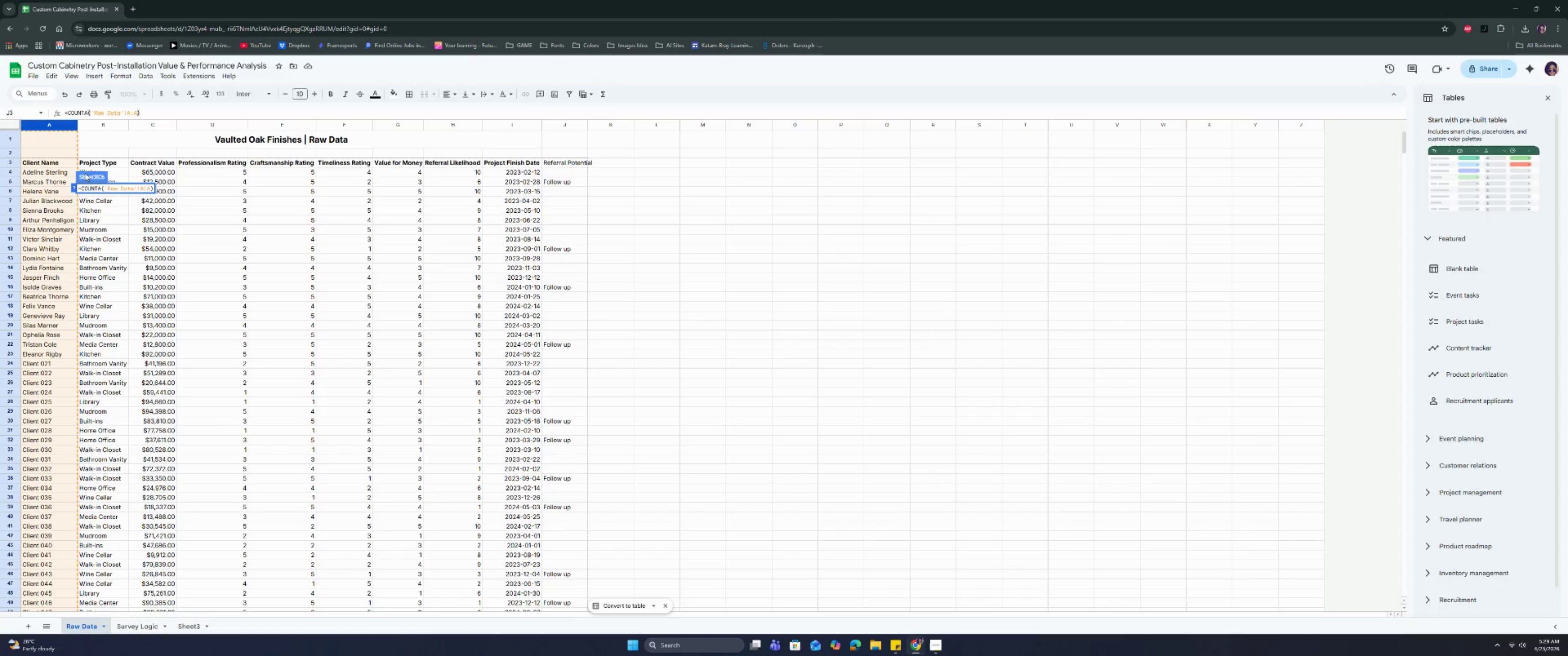 
key(ArrowLeft)
 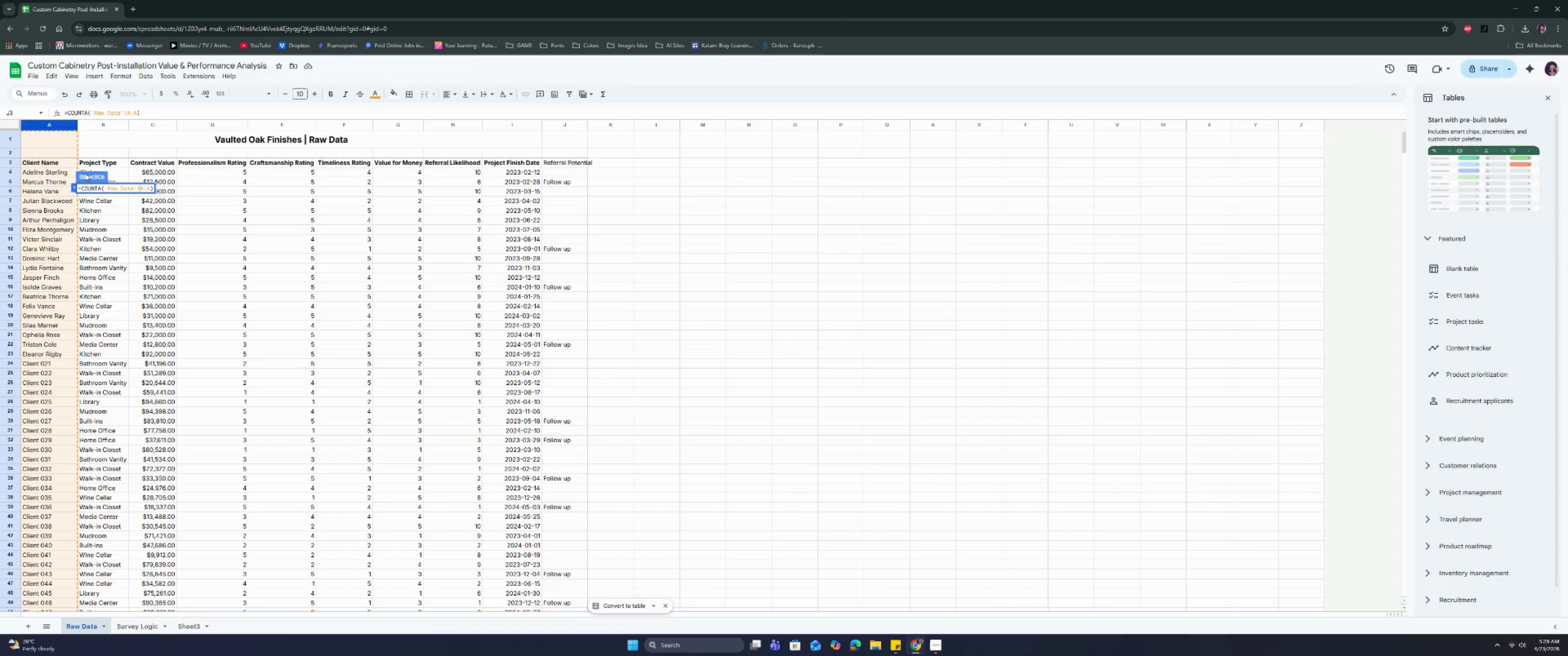 
key(Shift+ShiftRight)
 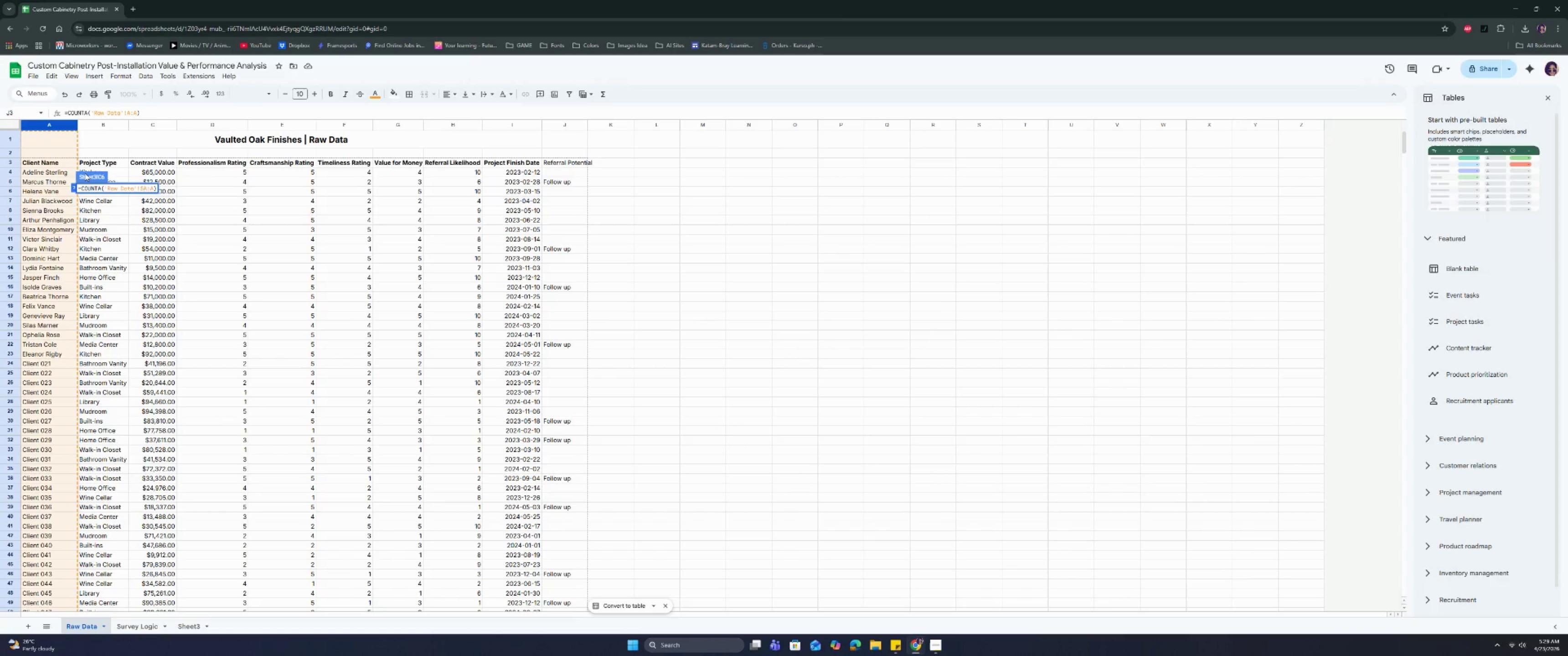 
key(Shift+4)
 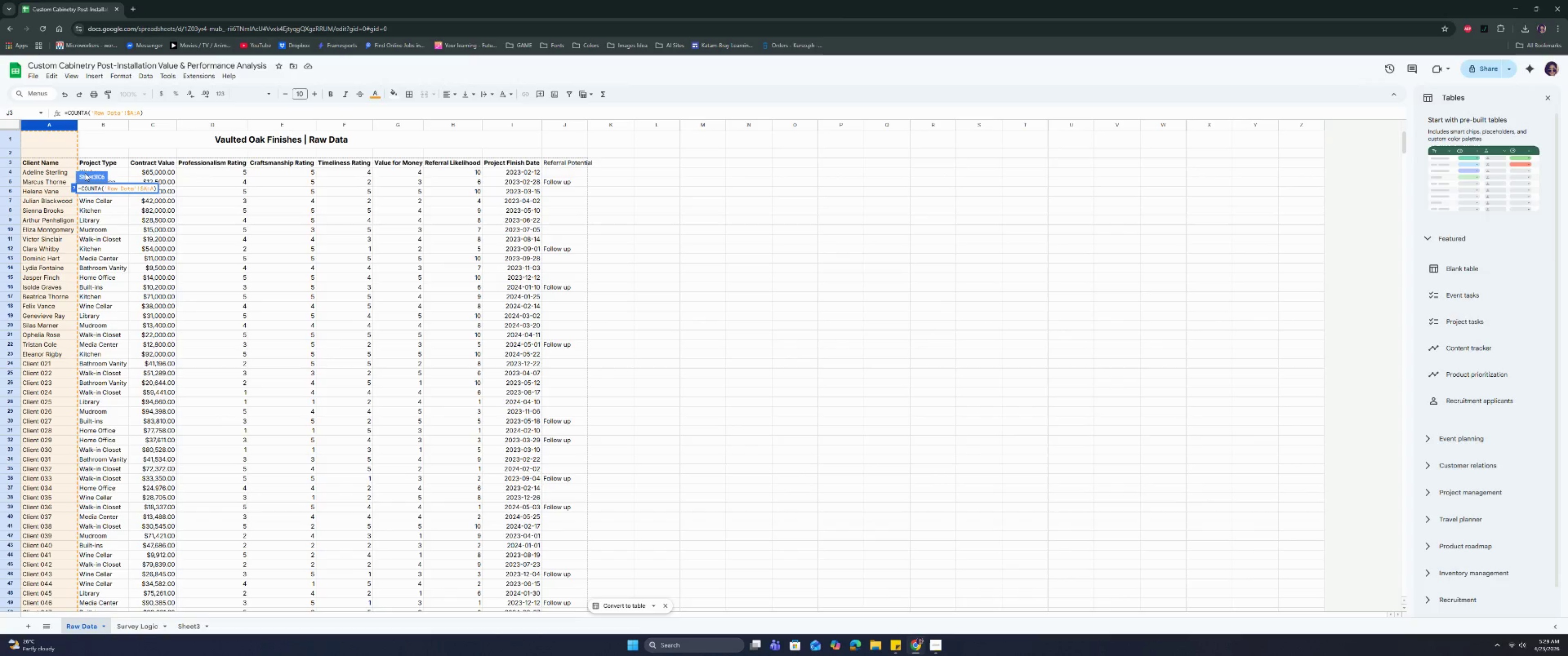 
key(ArrowRight)
 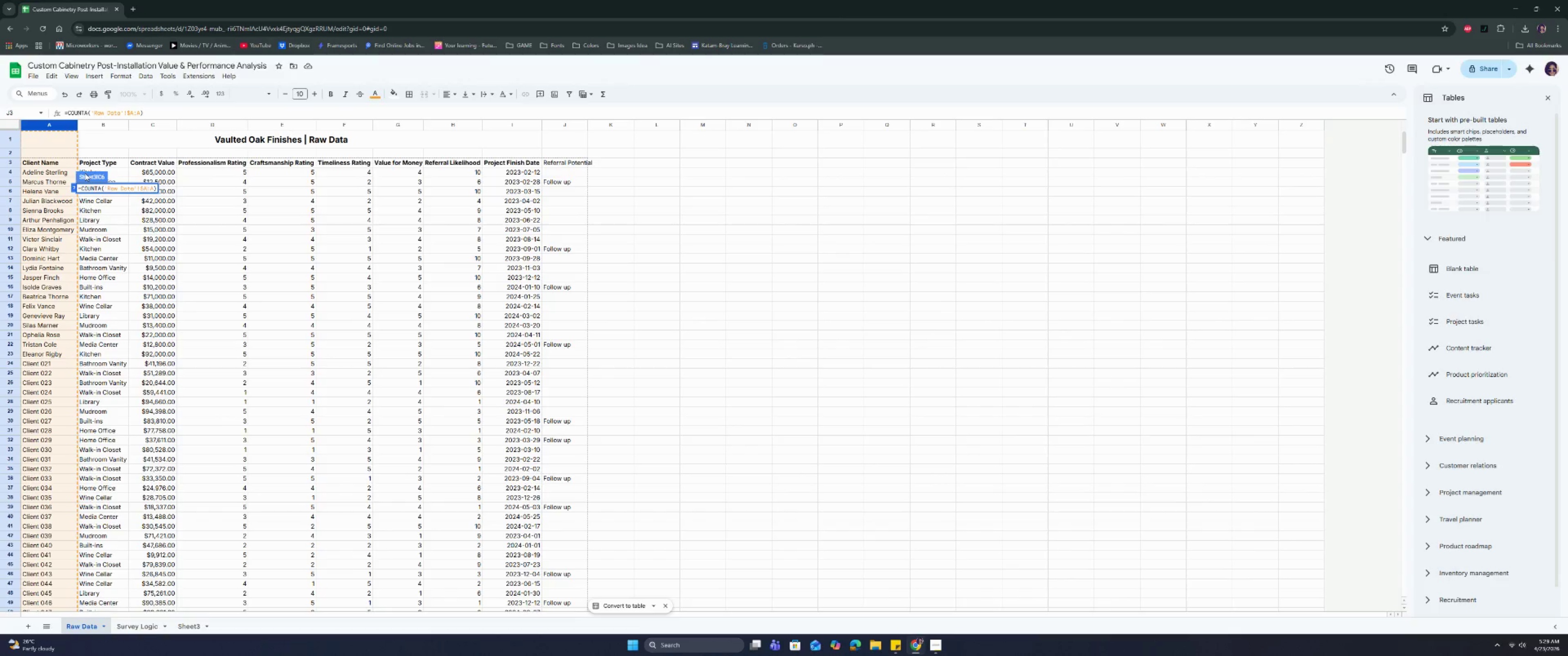 
key(ArrowRight)
 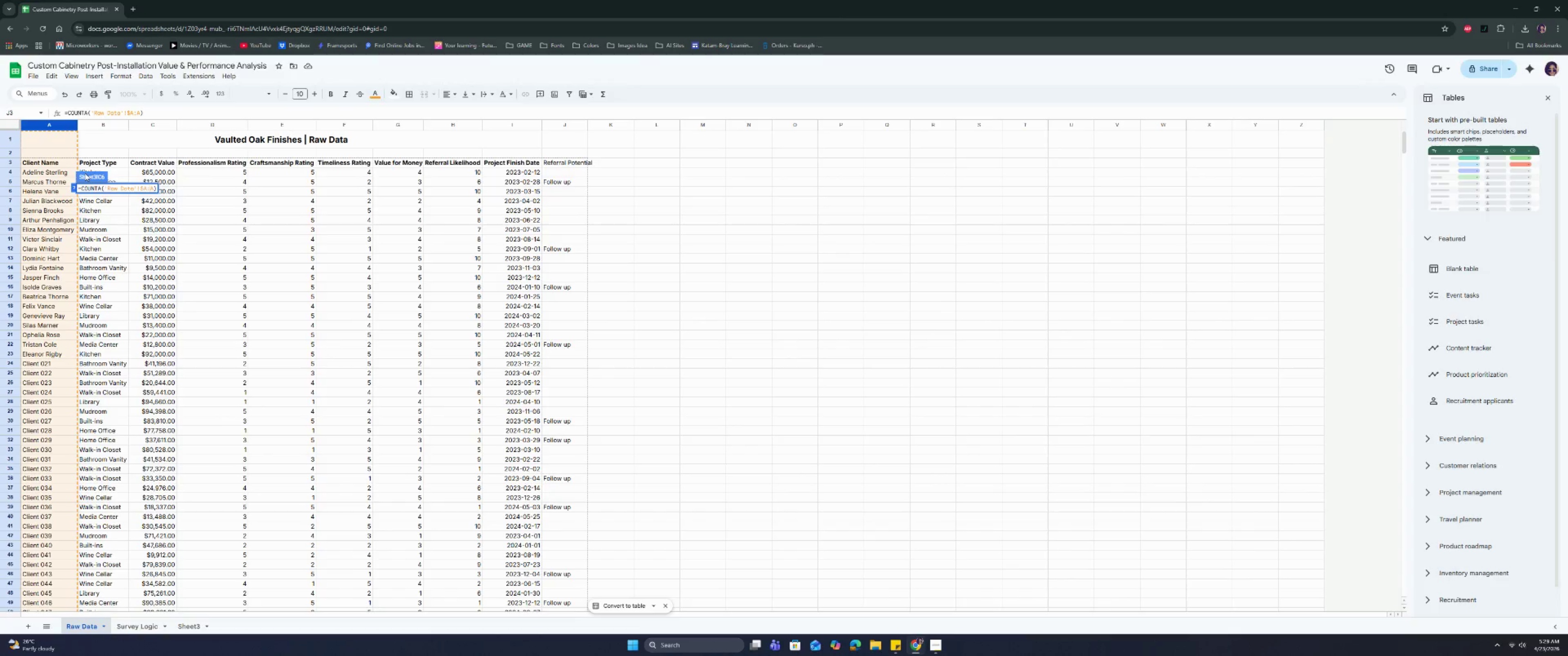 
key(Shift+ShiftRight)
 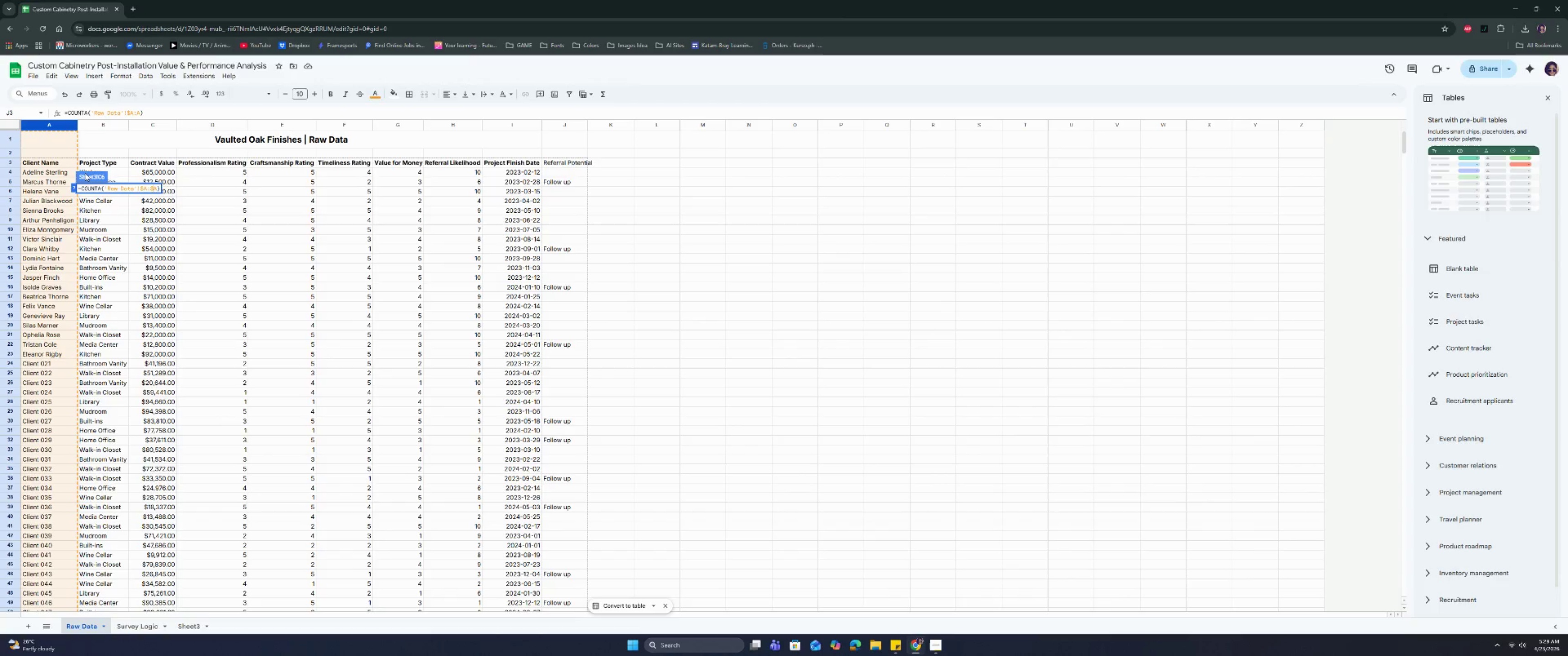 
key(Shift+4)
 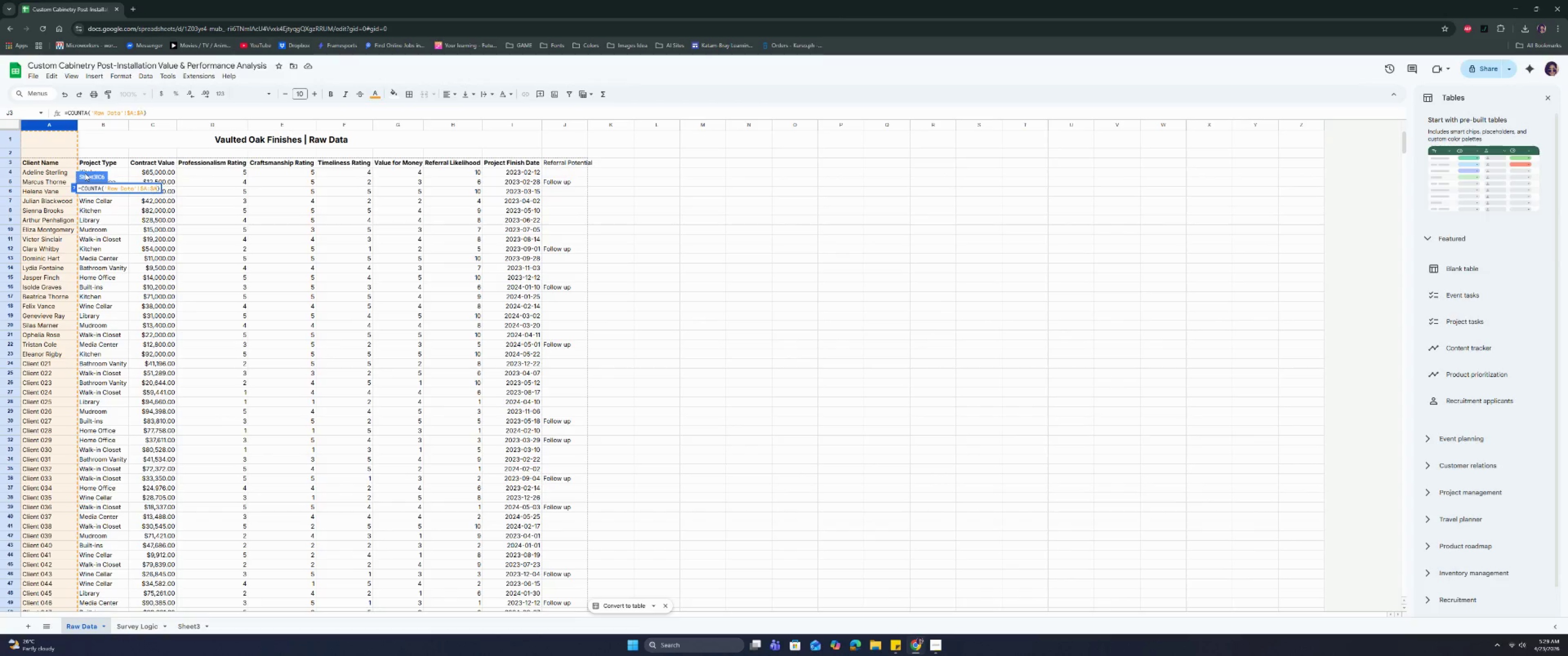 
key(ArrowRight)
 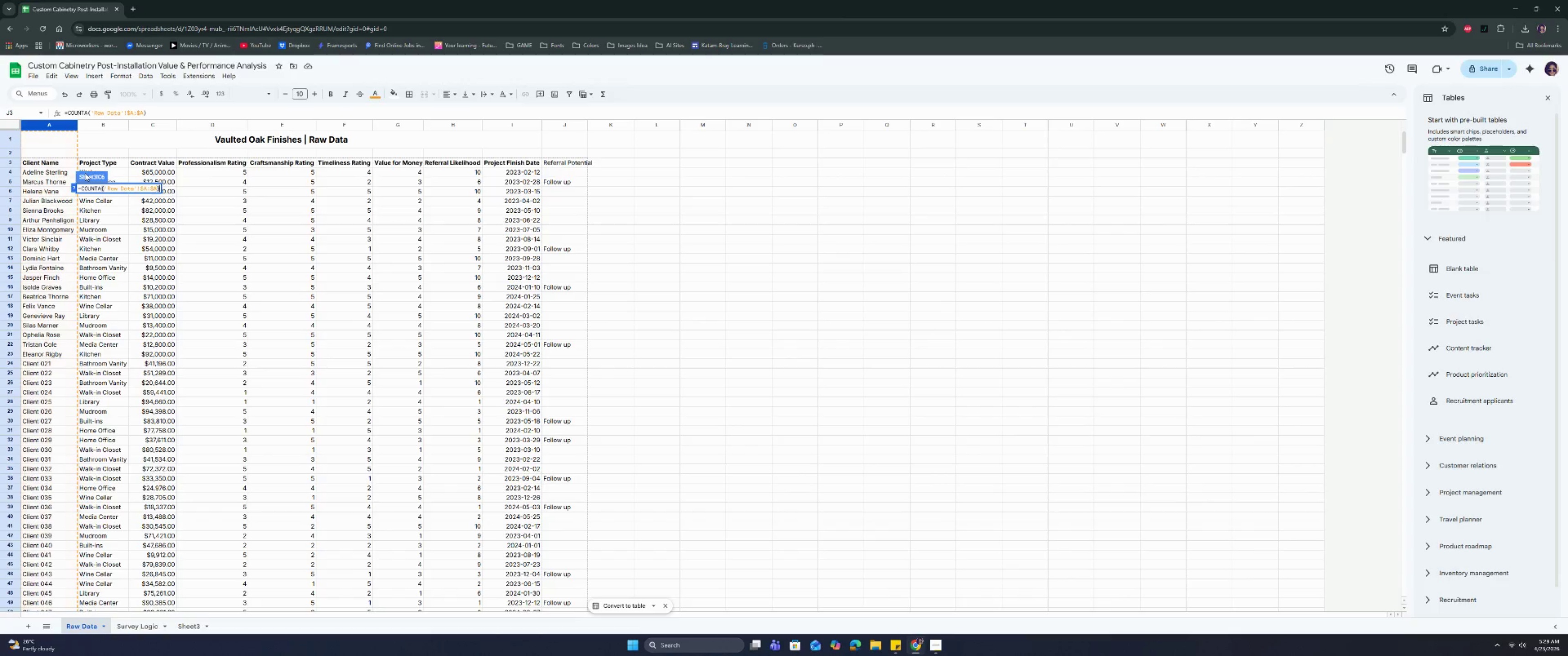 
key(ArrowRight)
 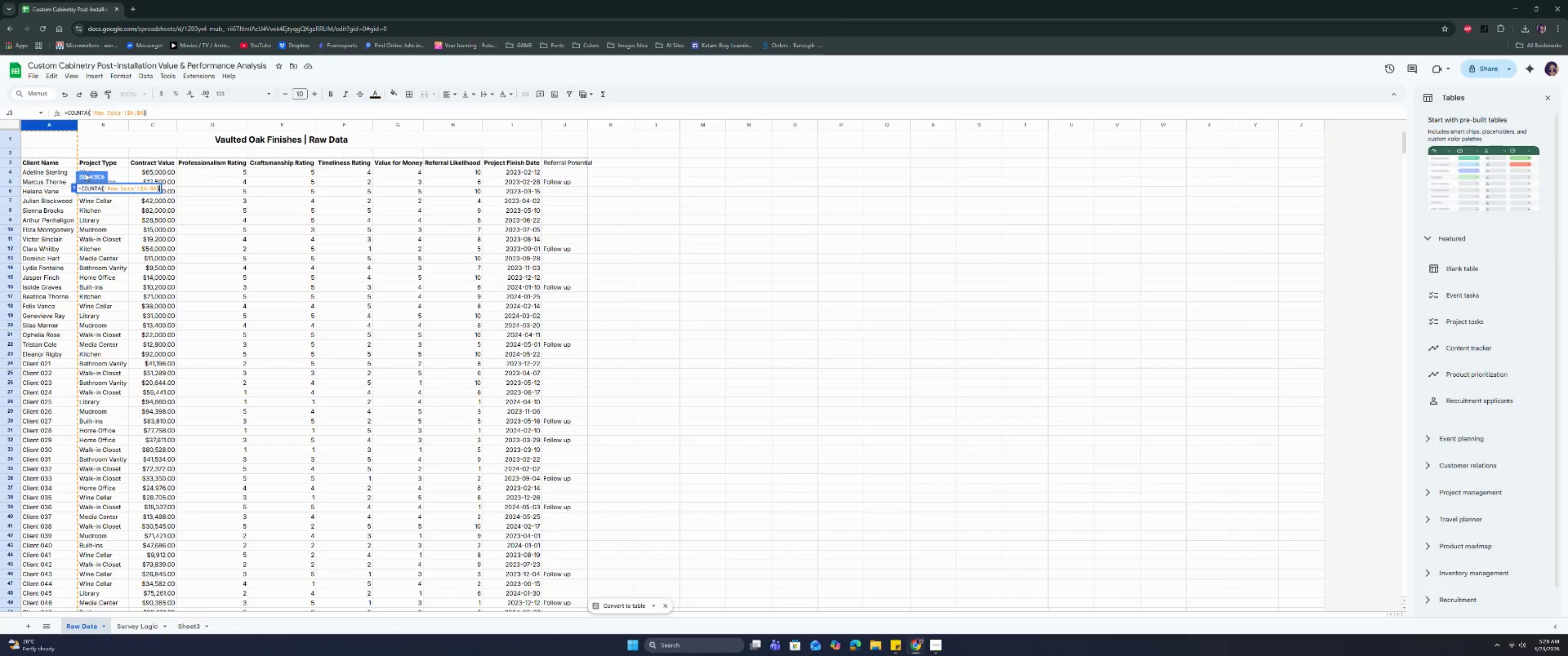 
key(Space)
 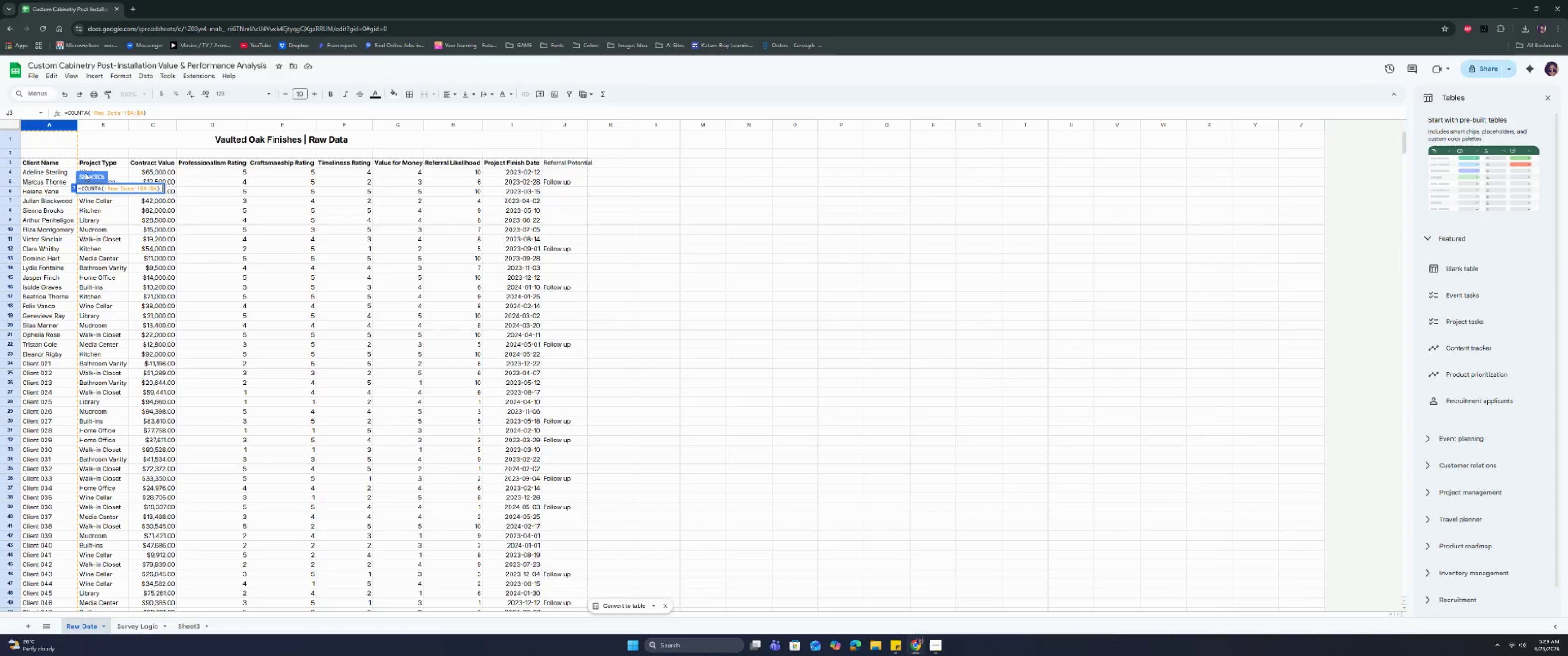 
key(Minus)
 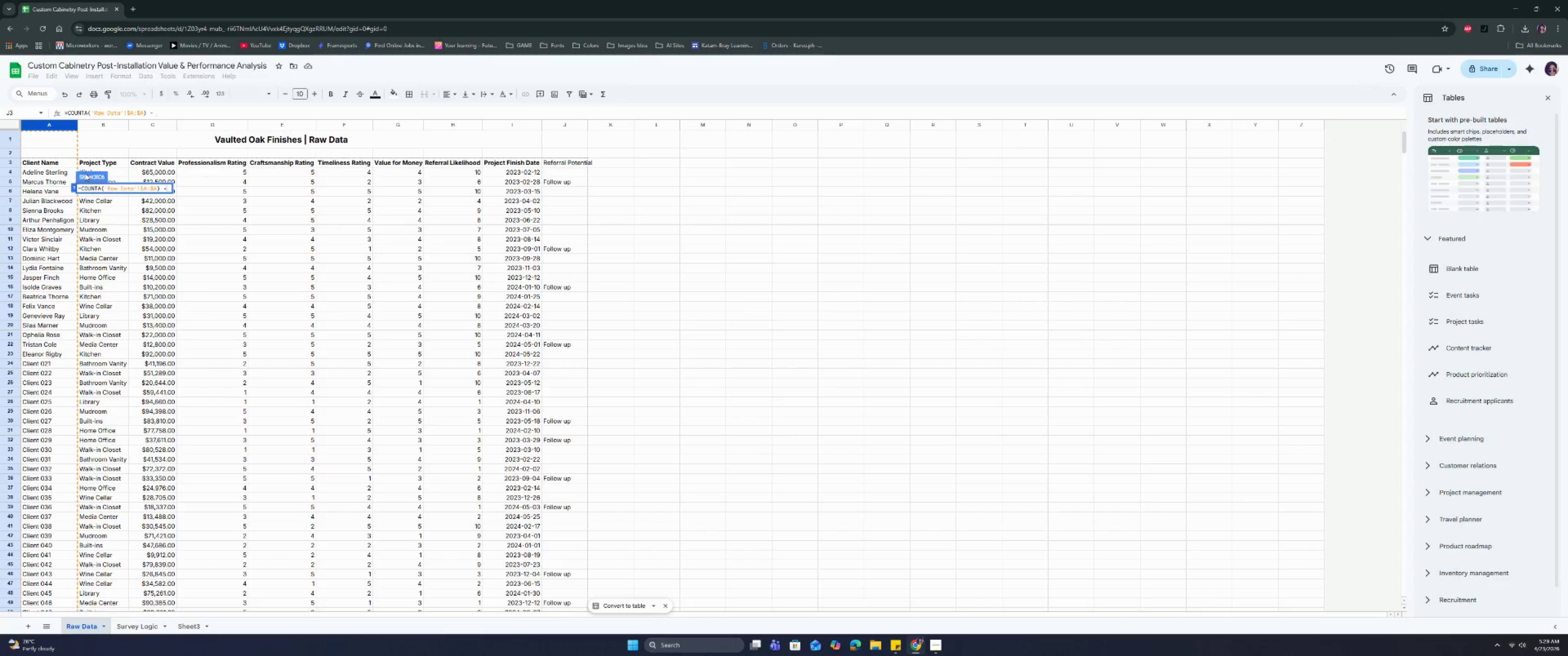 
key(Space)
 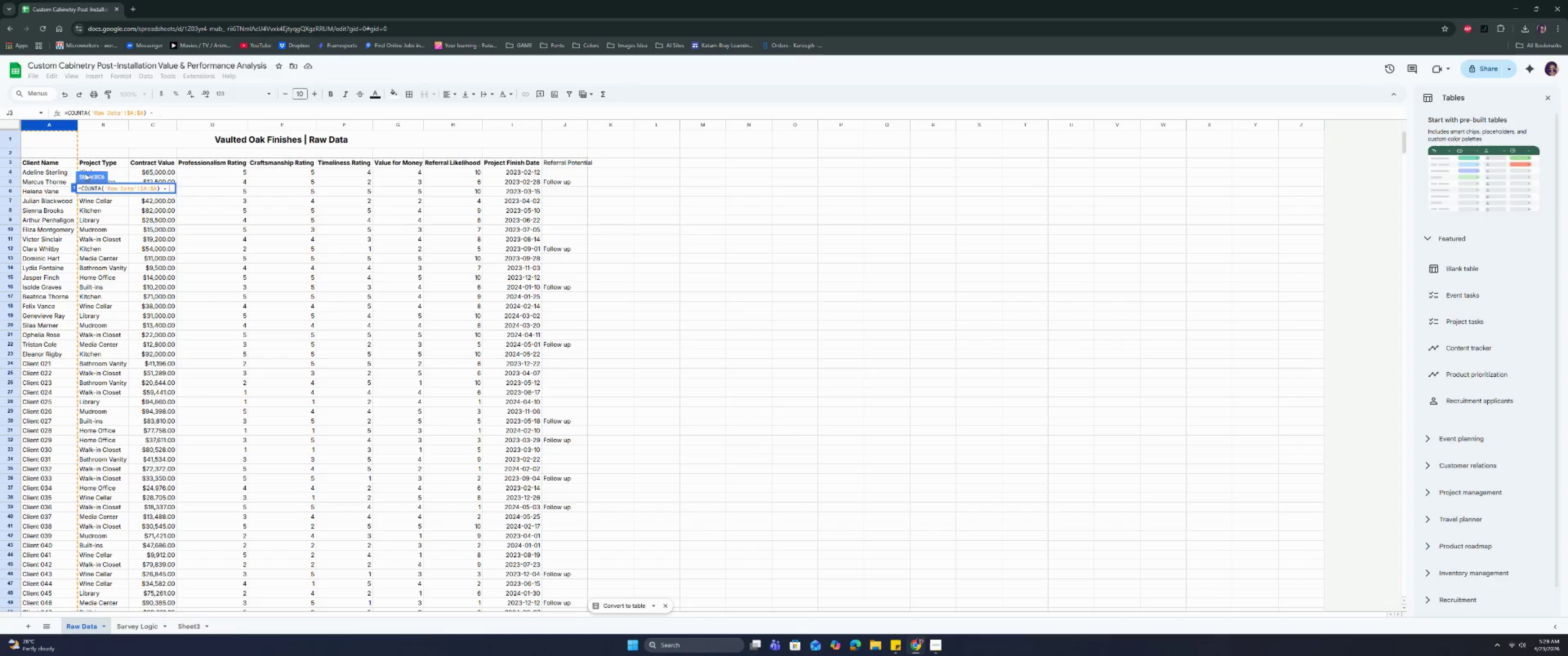 
key(3)
 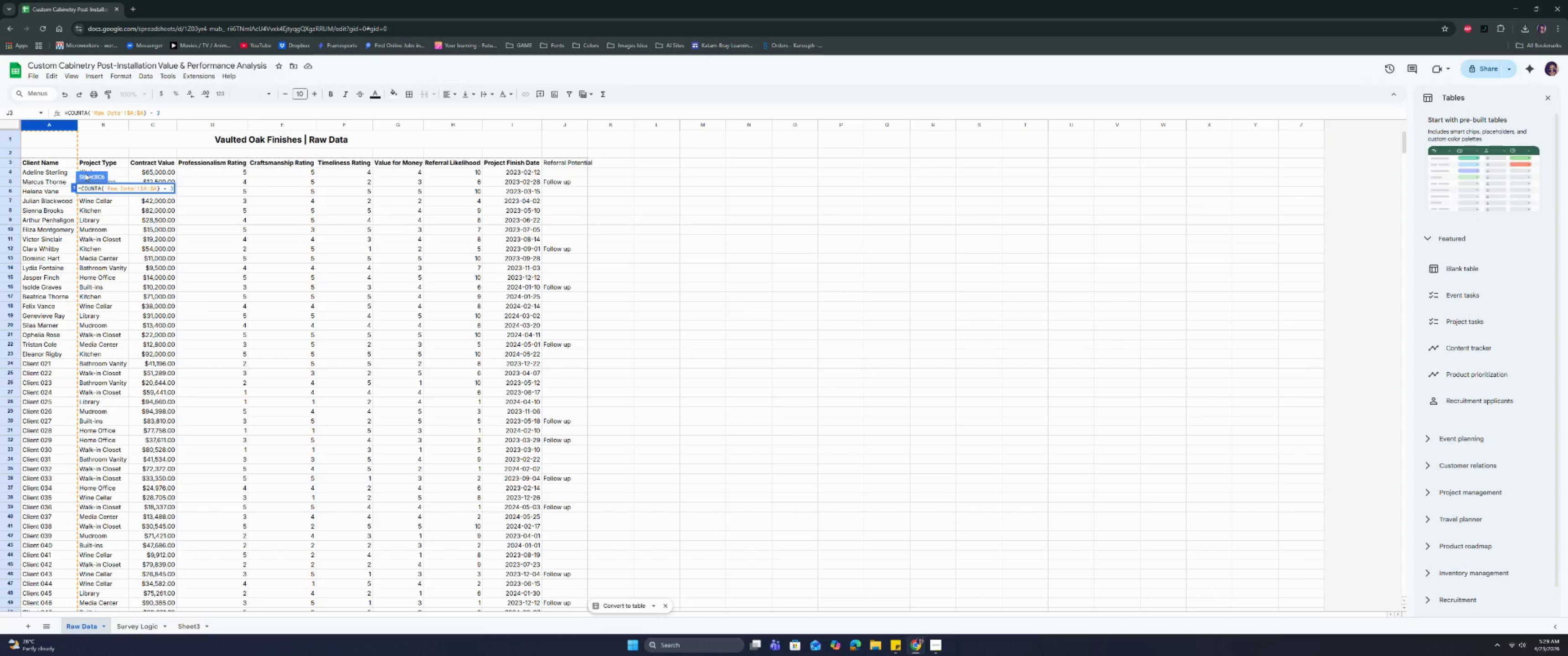 
key(Enter)
 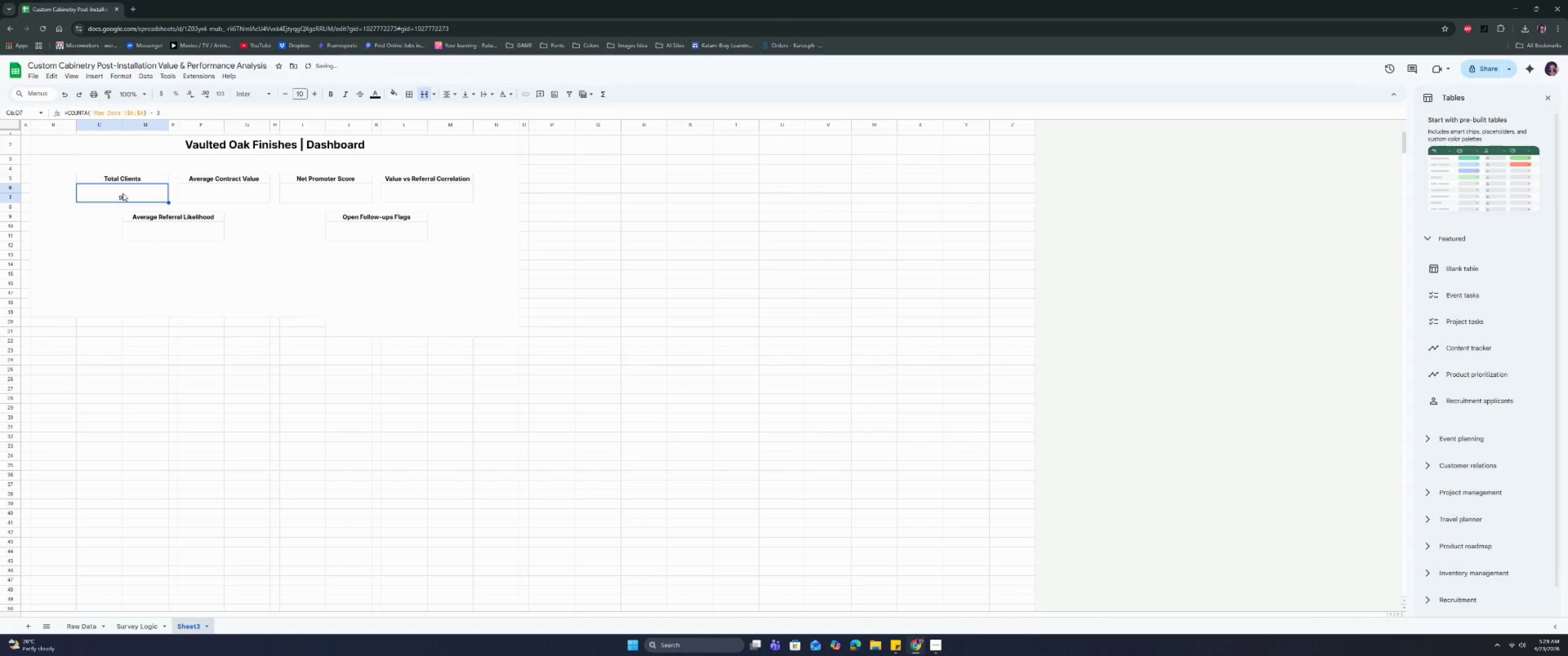 
double_click([123, 193])
 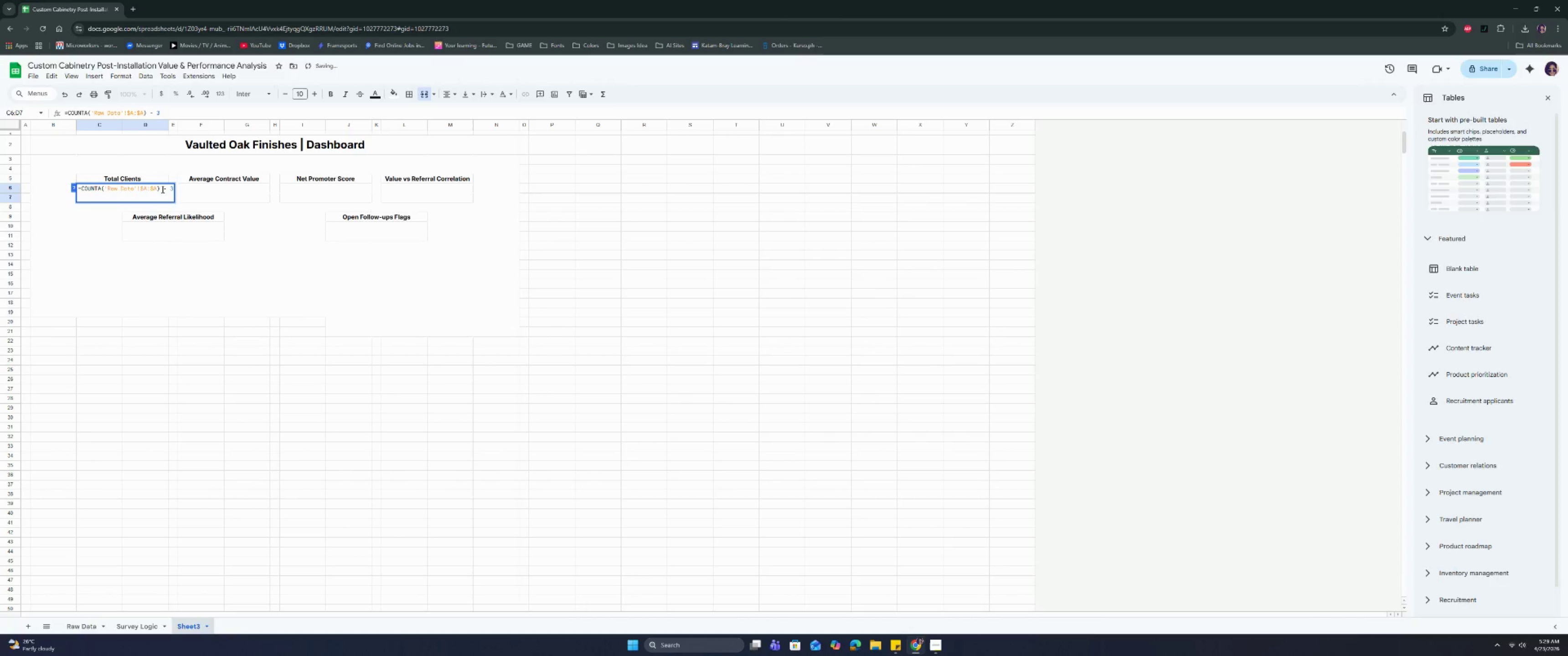 
key(Backspace)
 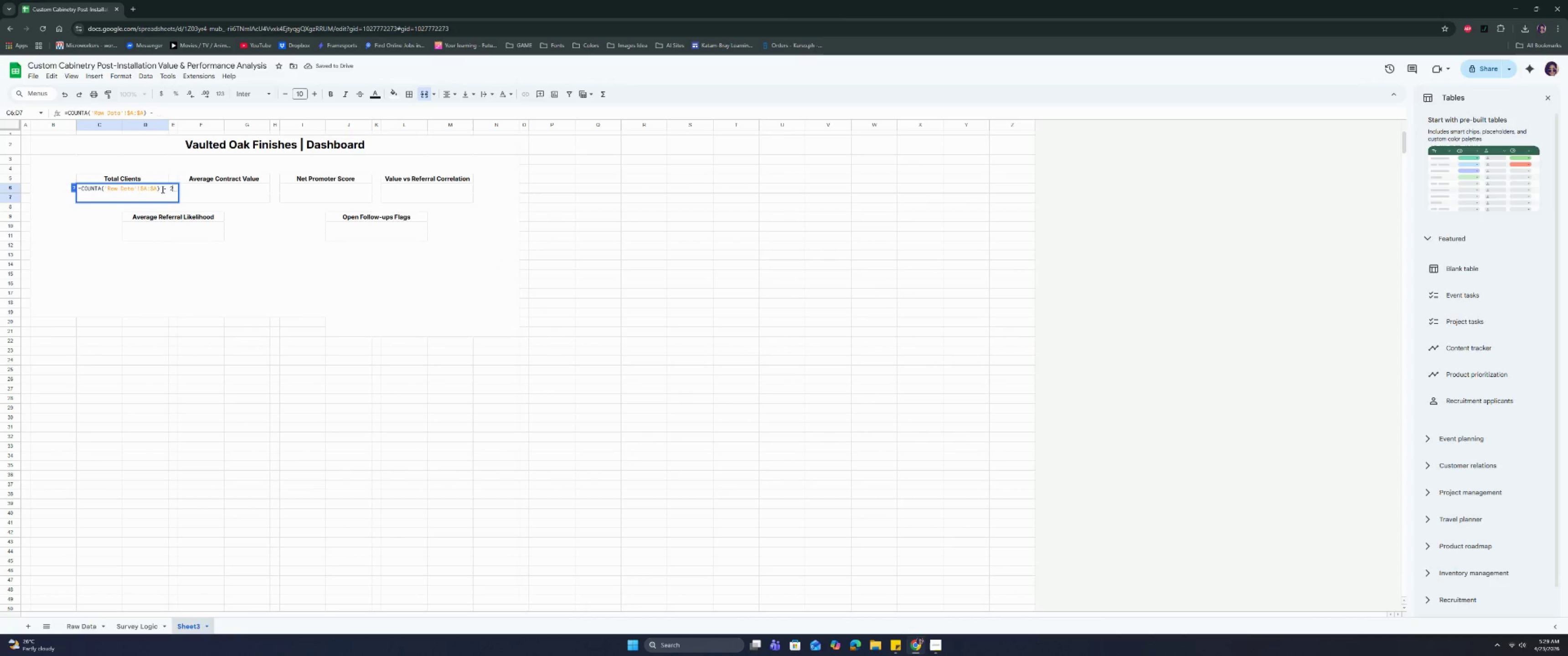 
key(2)
 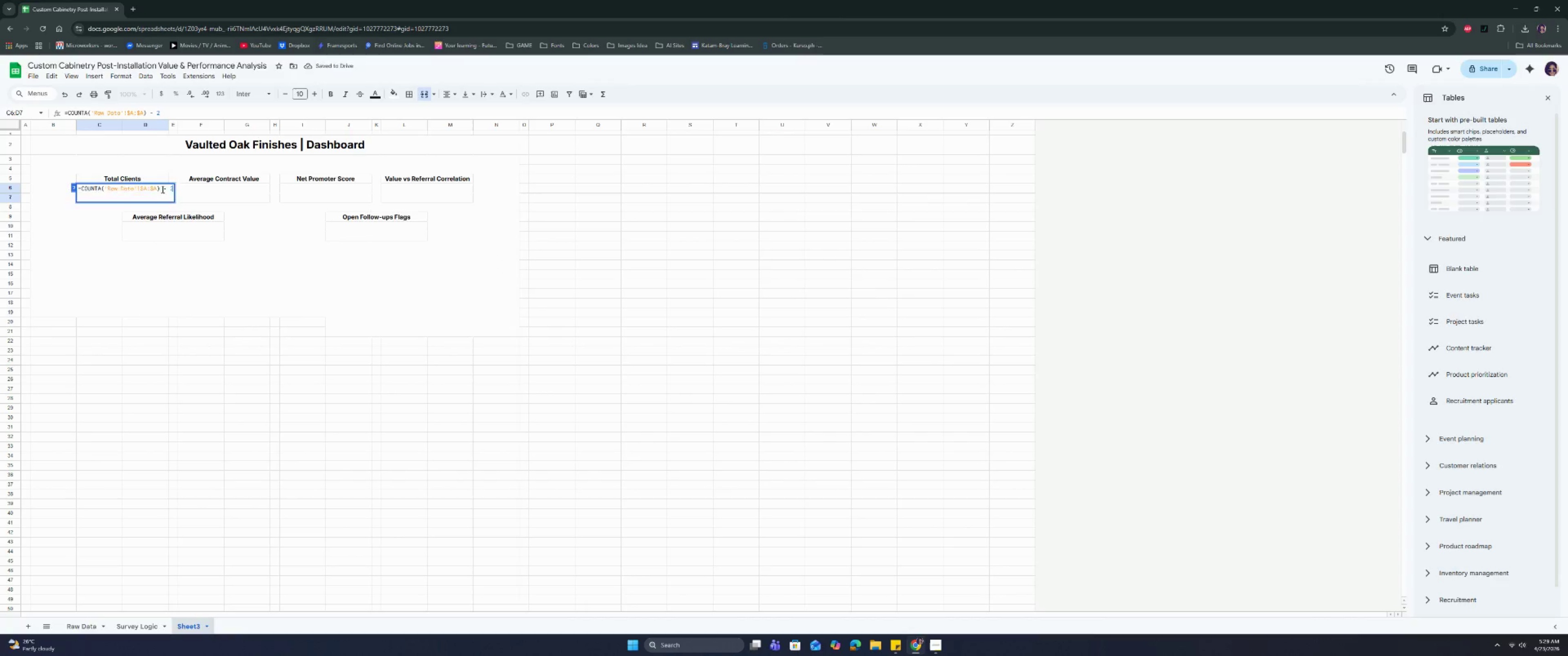 
key(Enter)
 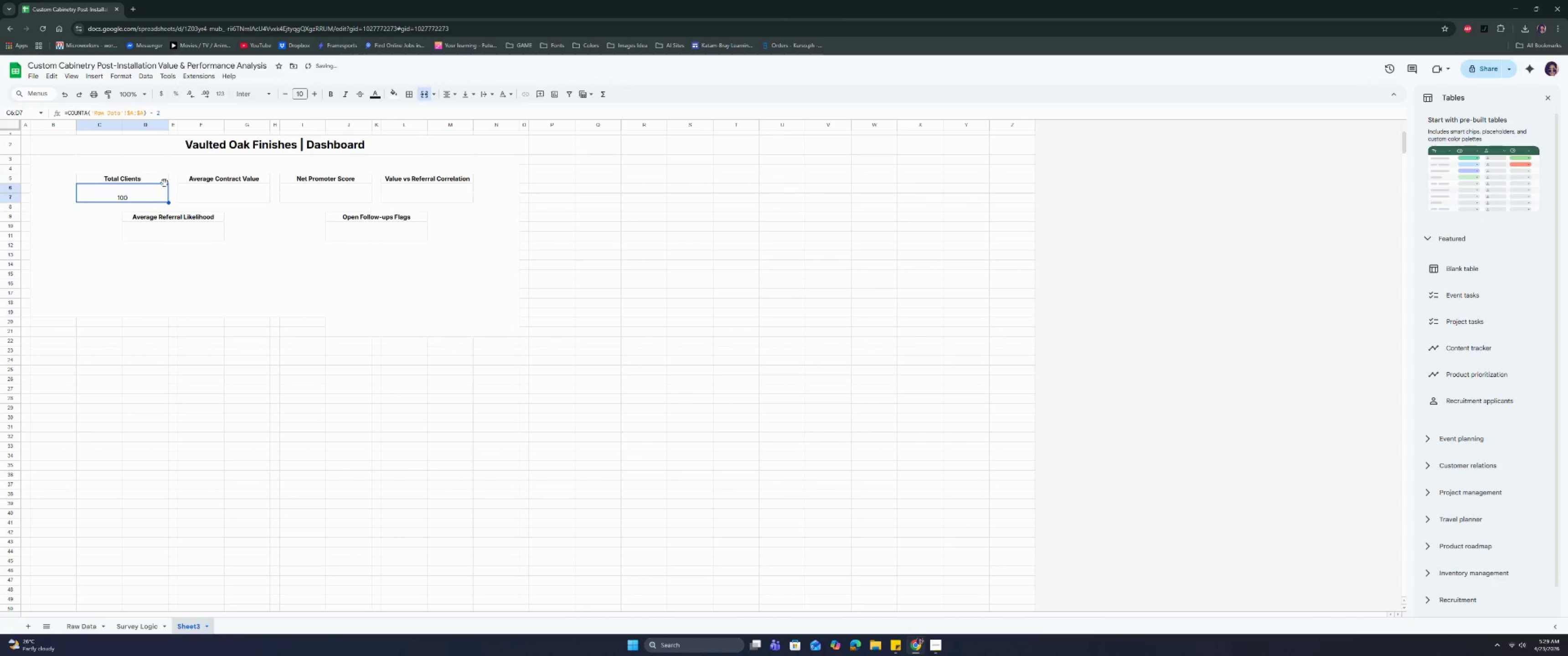 
left_click([228, 192])
 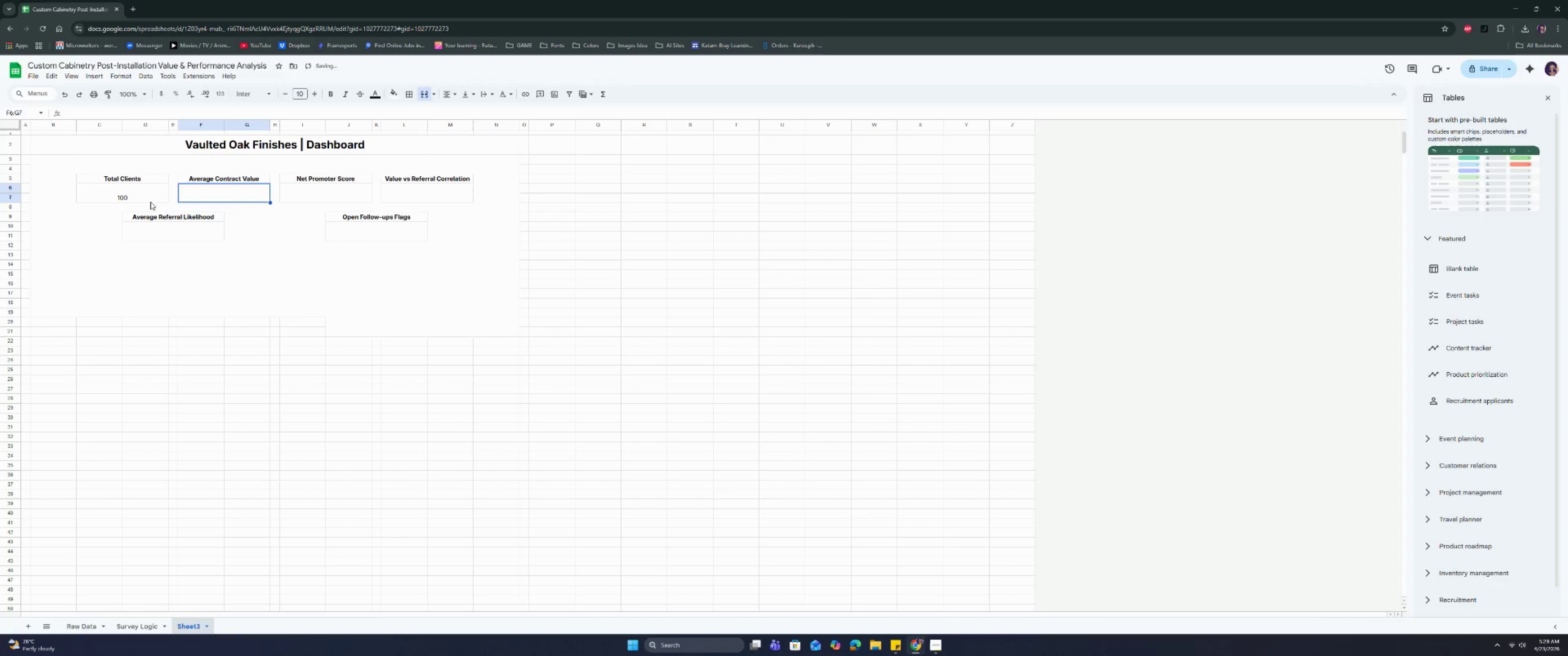 
left_click([147, 201])
 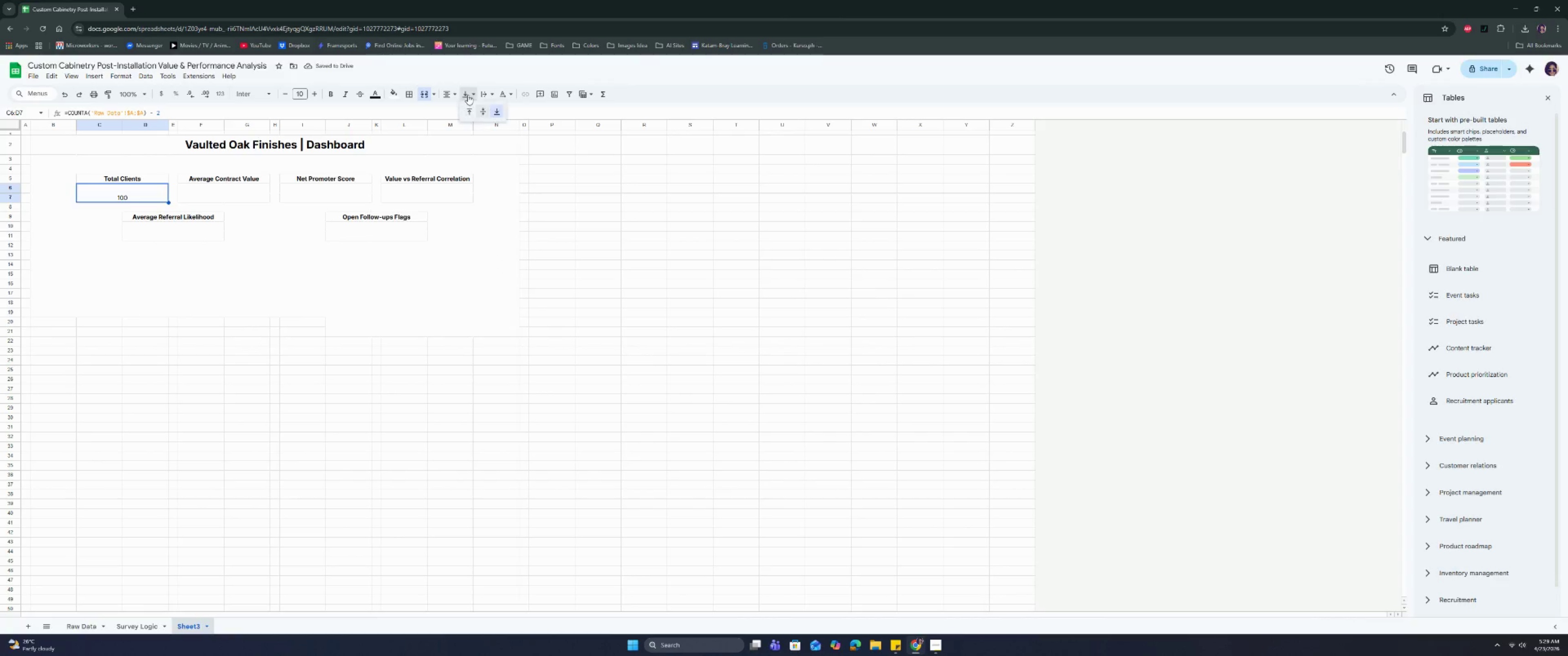 
double_click([482, 109])
 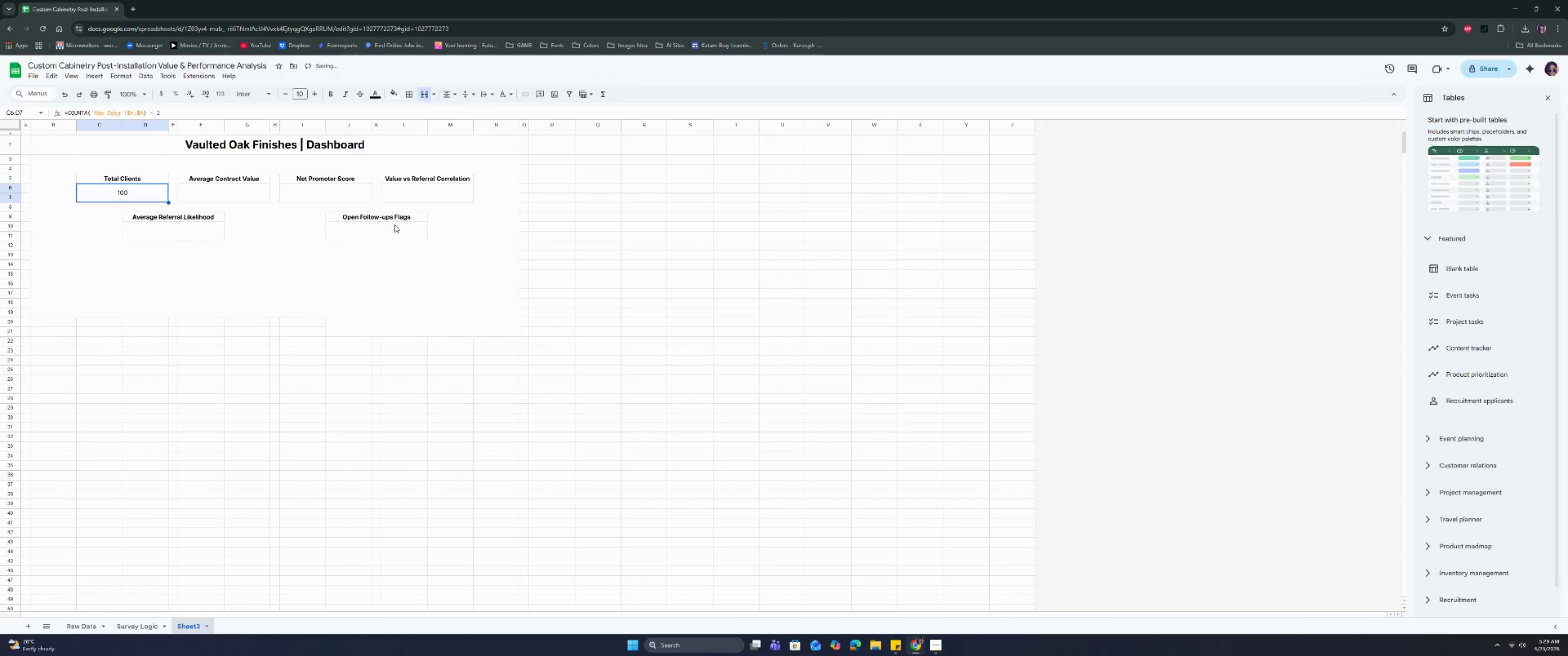 
left_click([220, 266])
 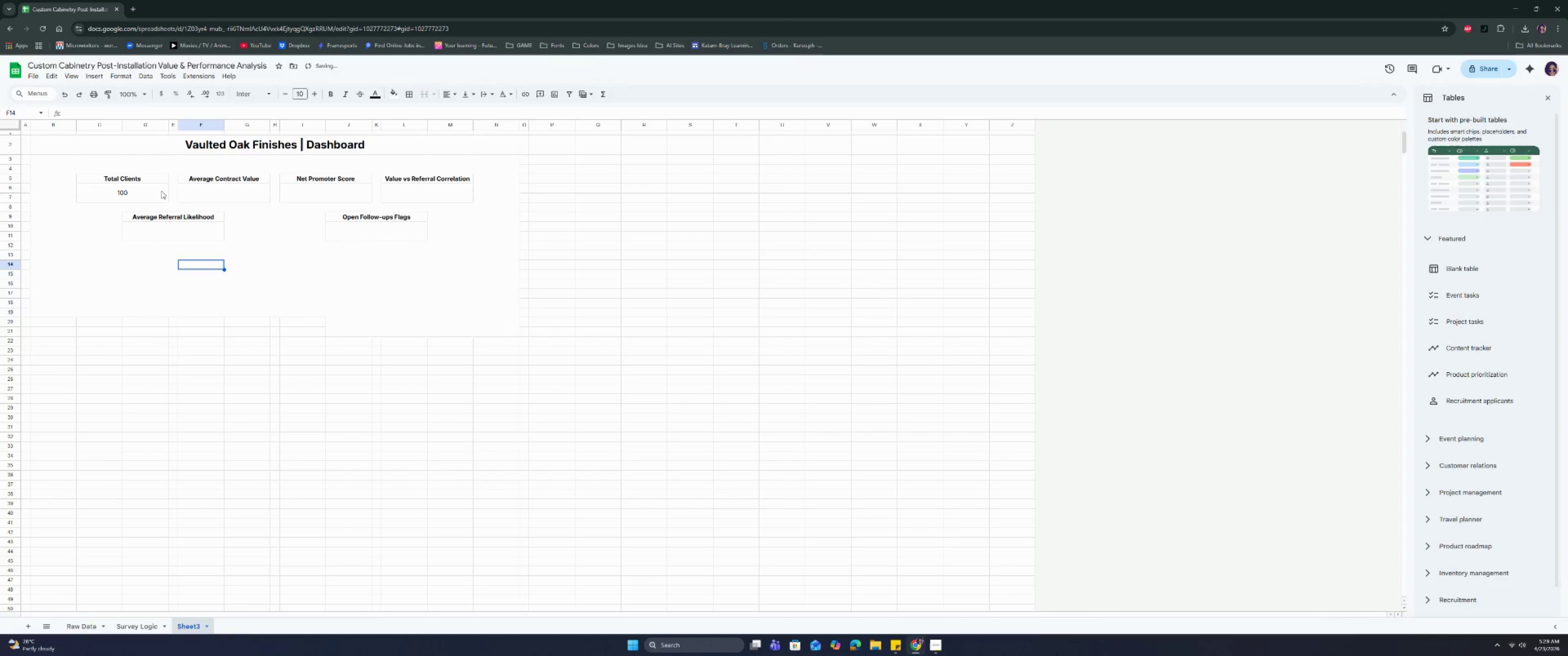 
left_click([152, 184])
 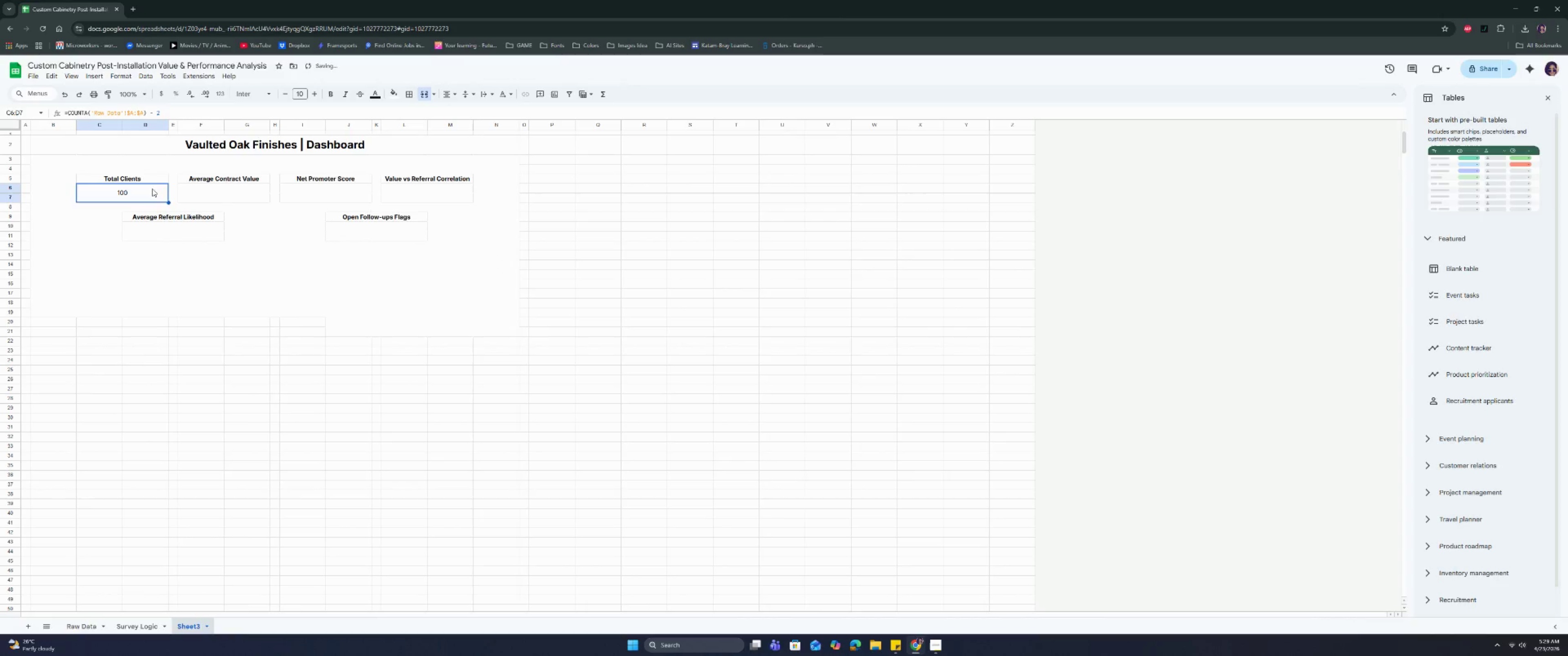 
key(Control+B)
 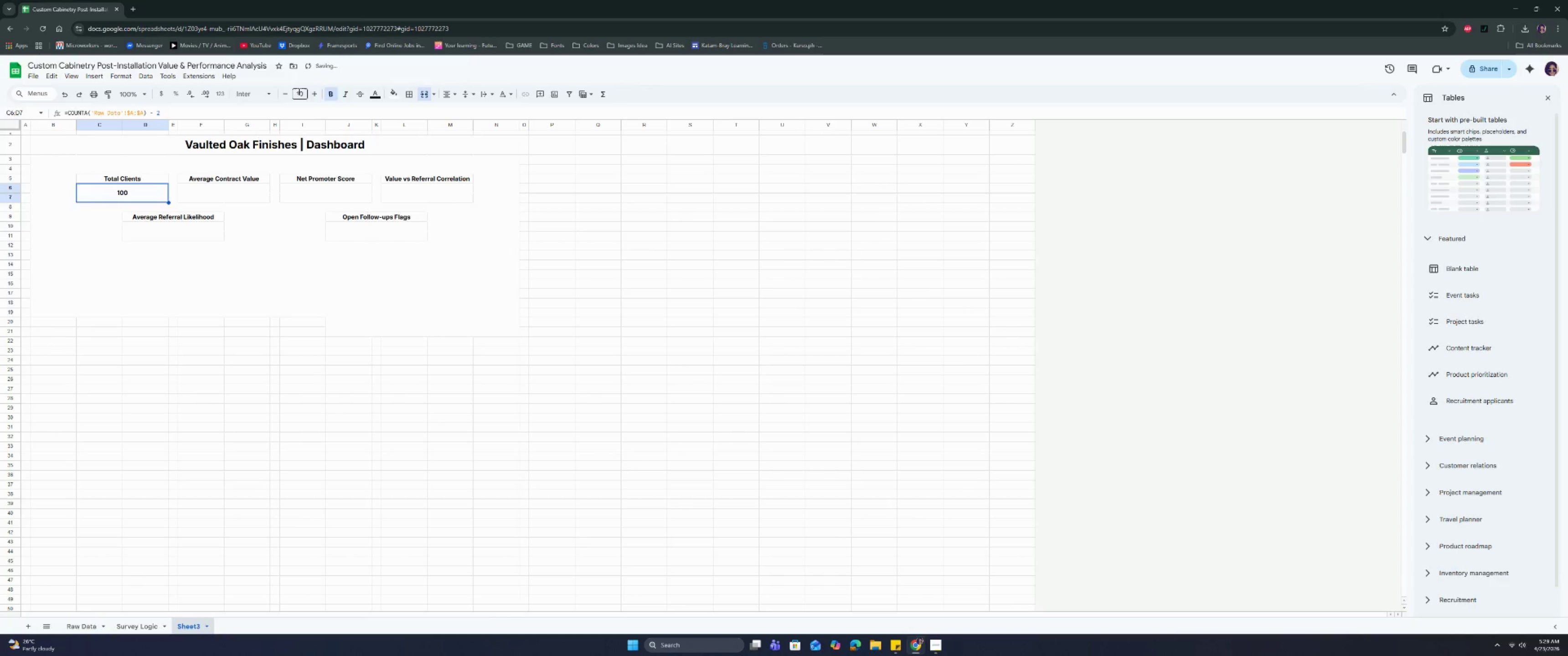 
left_click([296, 95])
 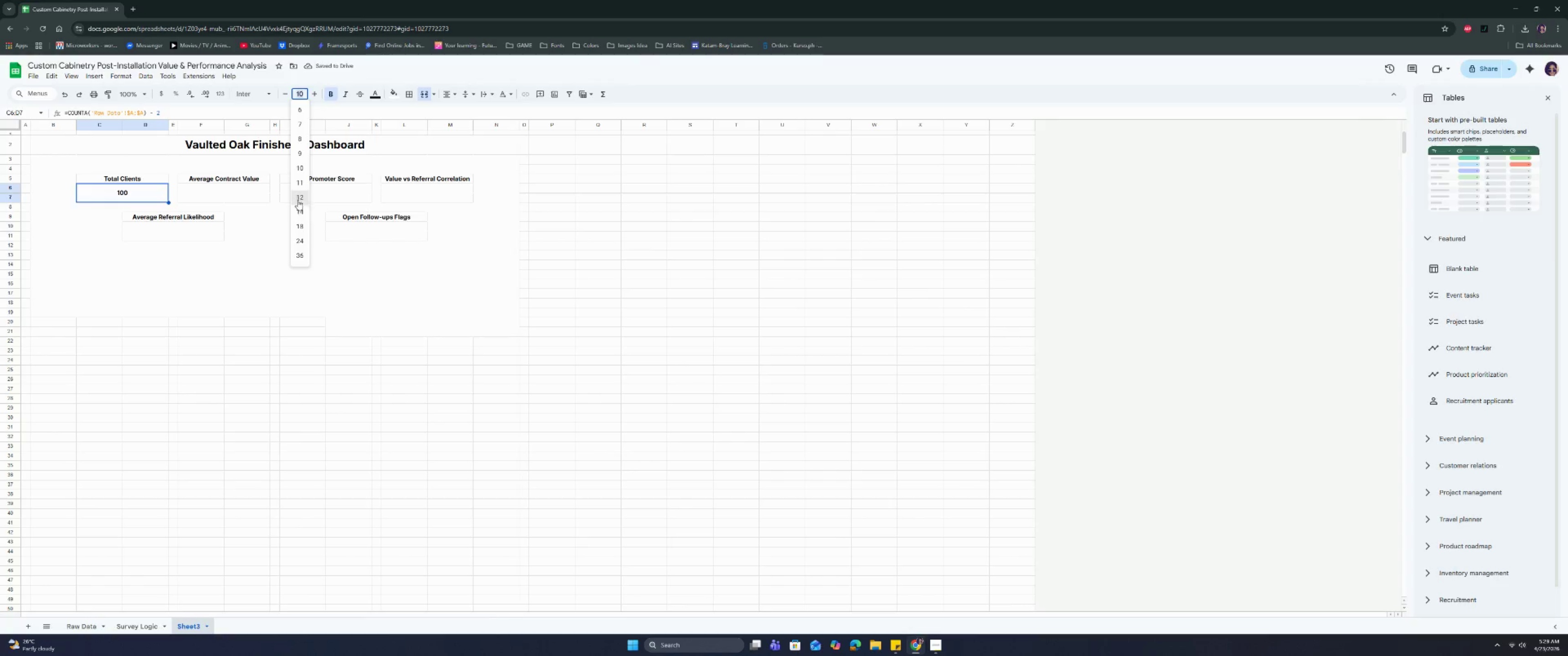 
left_click([298, 201])
 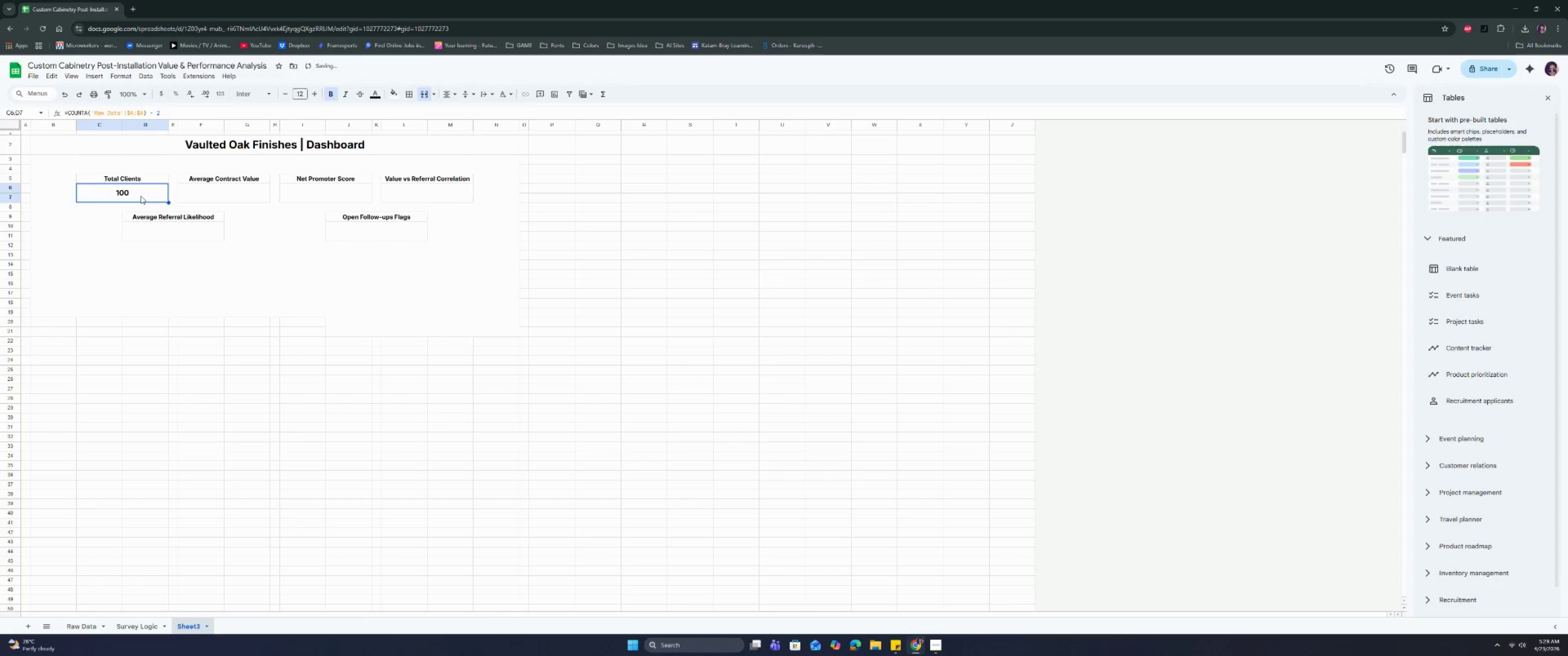 
double_click([161, 250])
 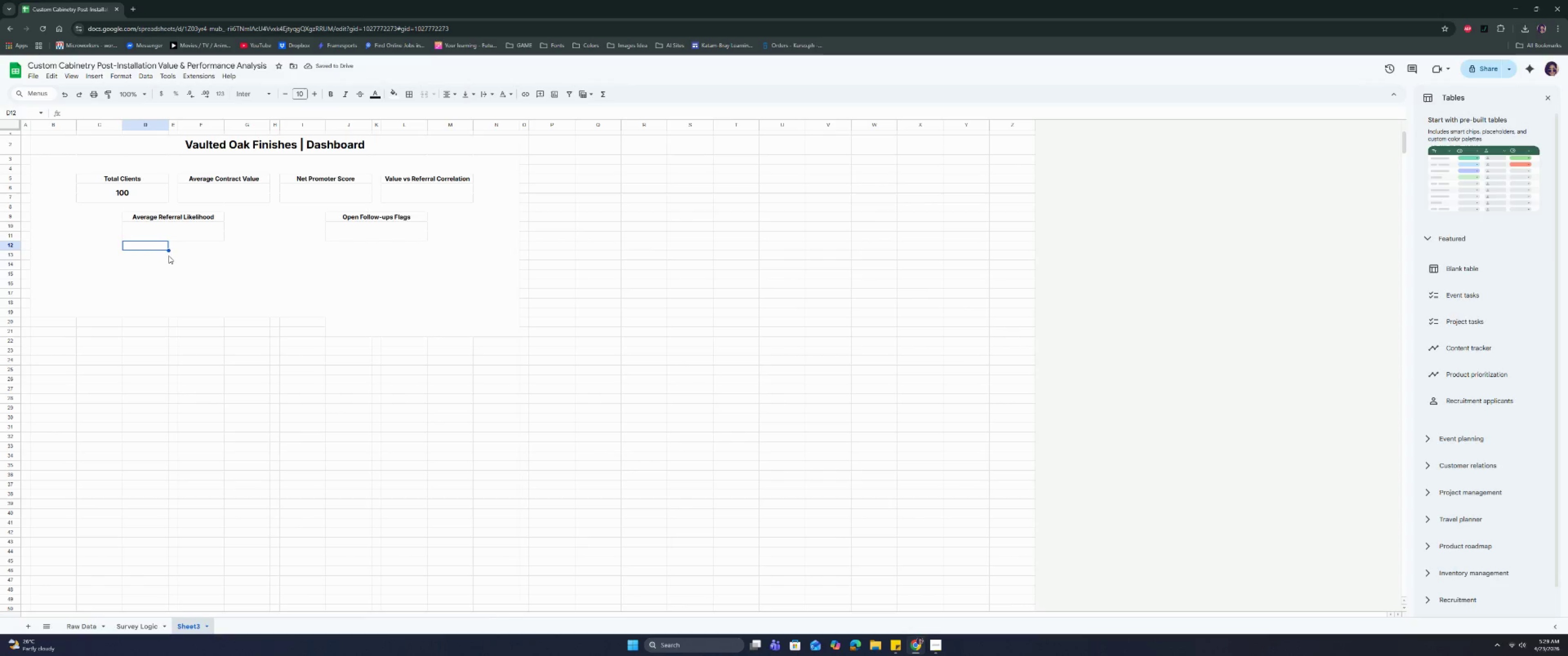 
left_click([251, 190])
 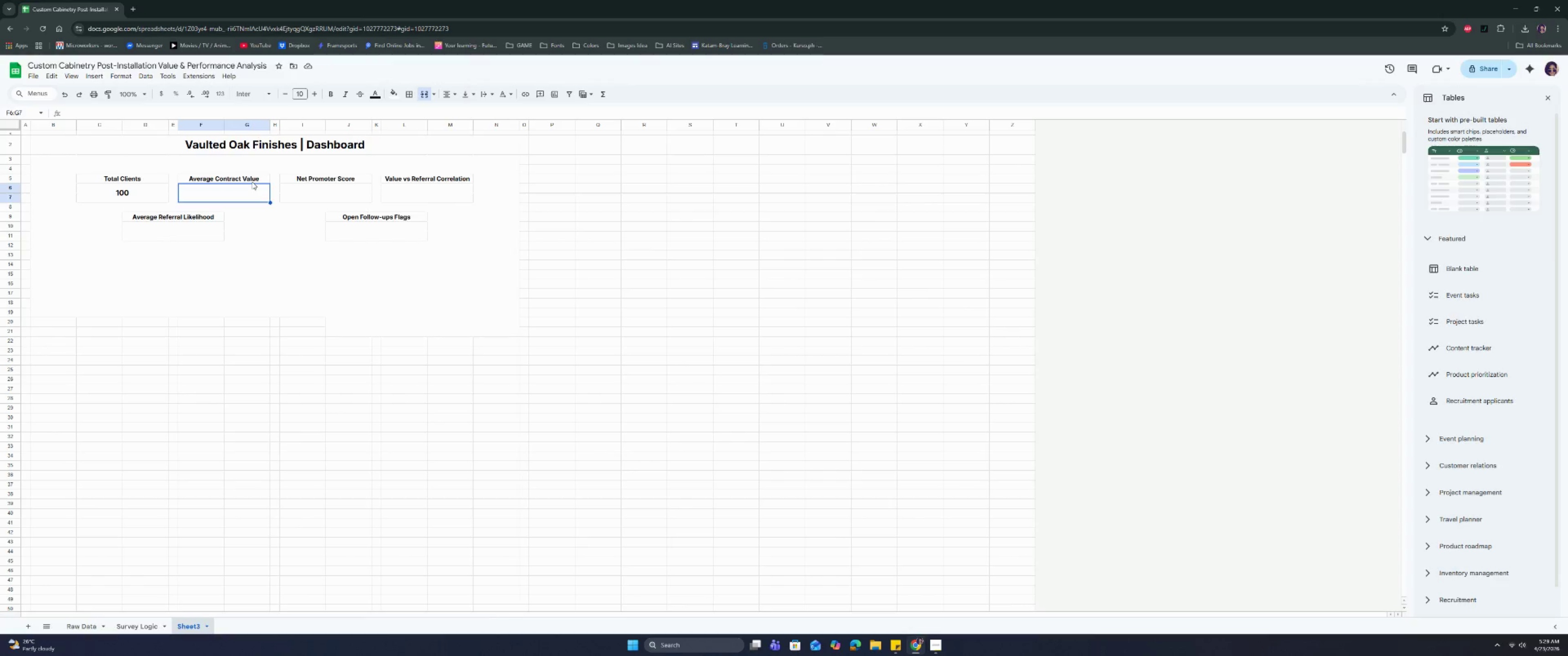 
wait(12.69)
 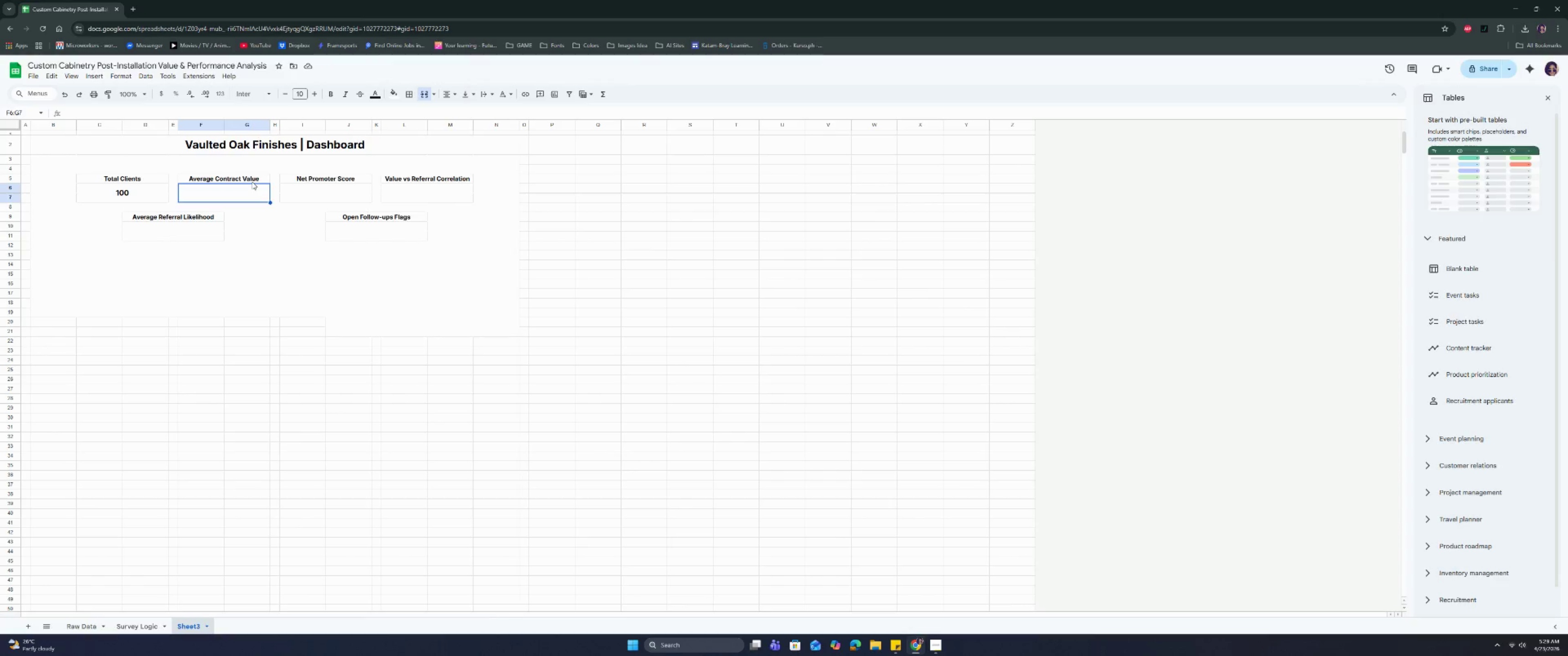 
type(=ifer)
 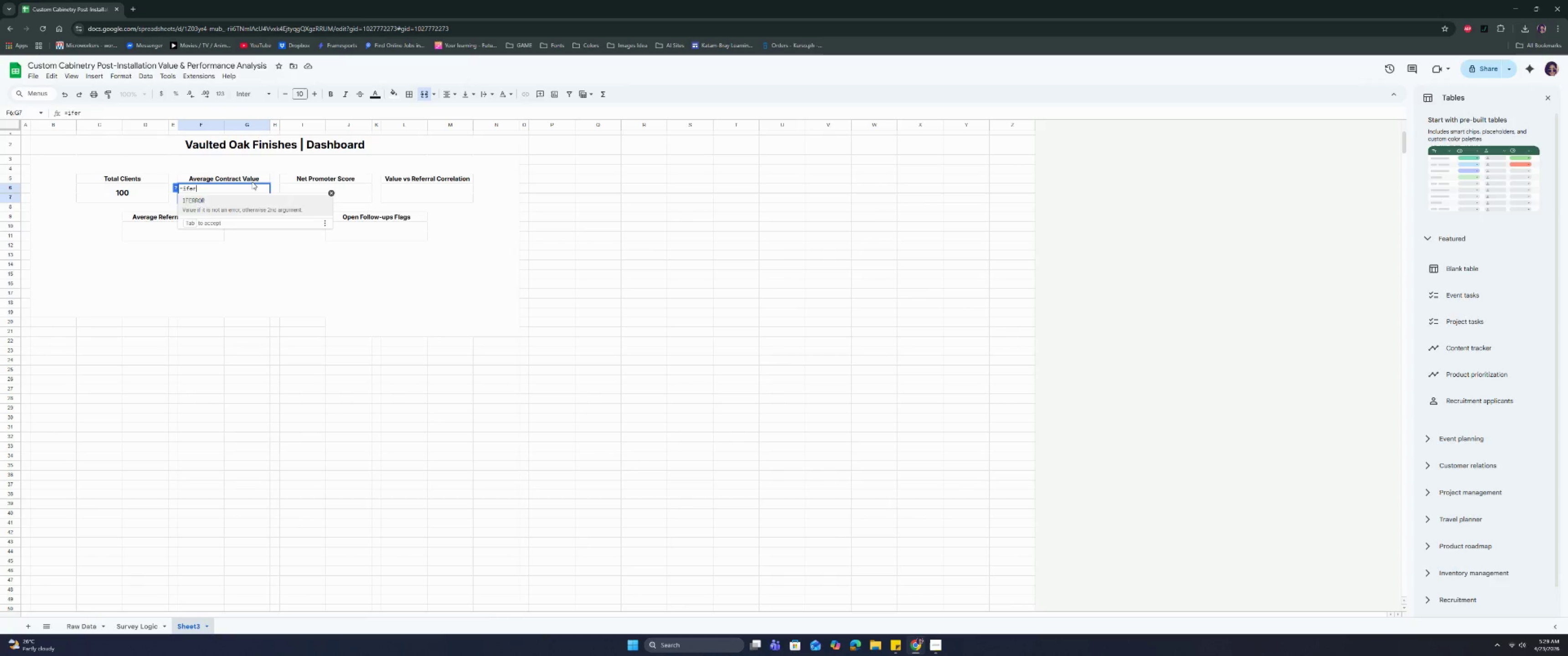 
key(Enter)
 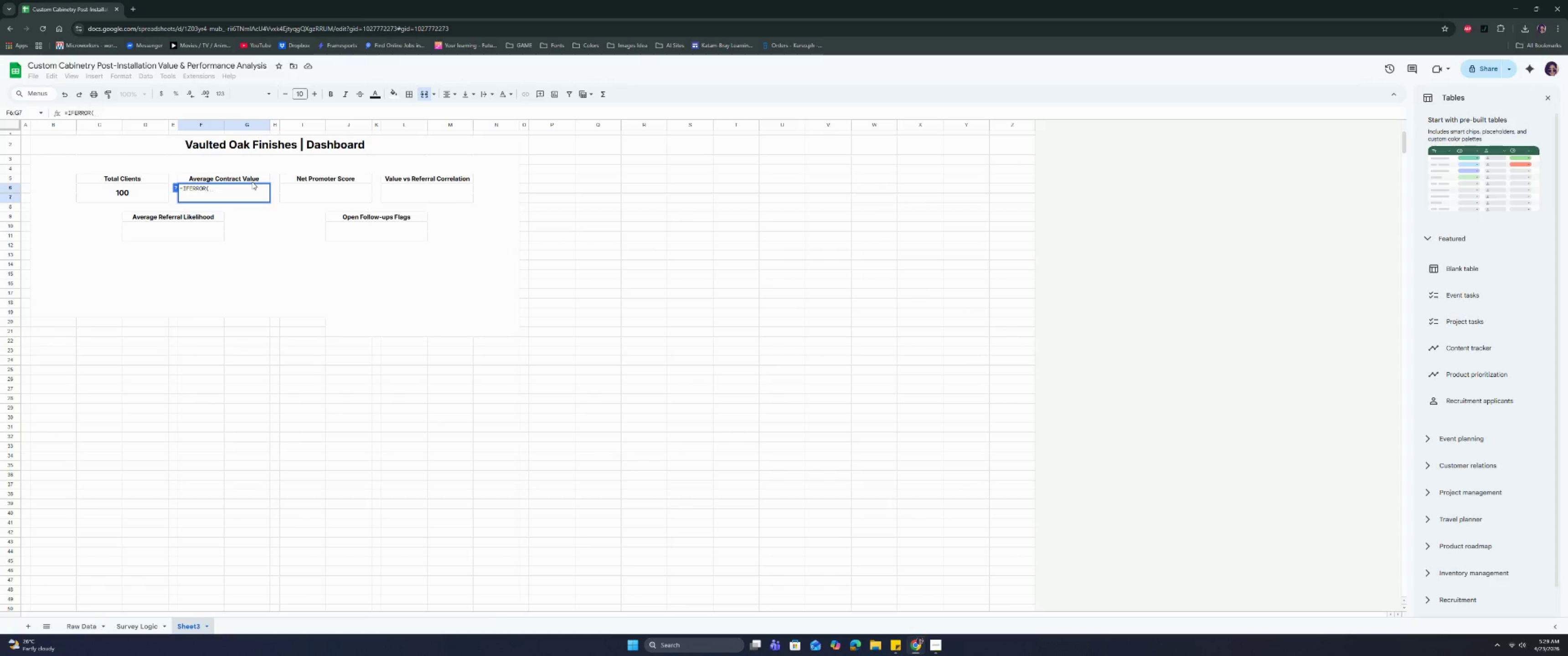 
type(avera)
 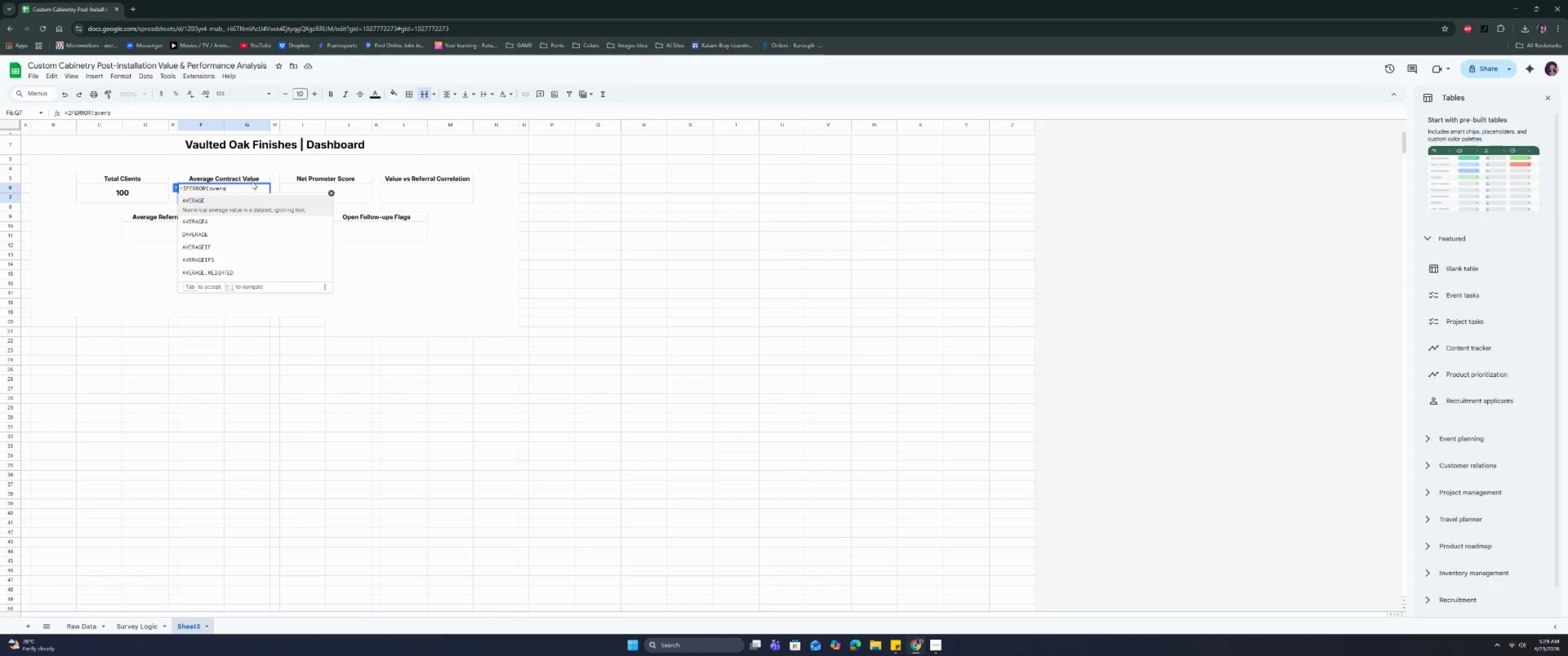 
key(Enter)
 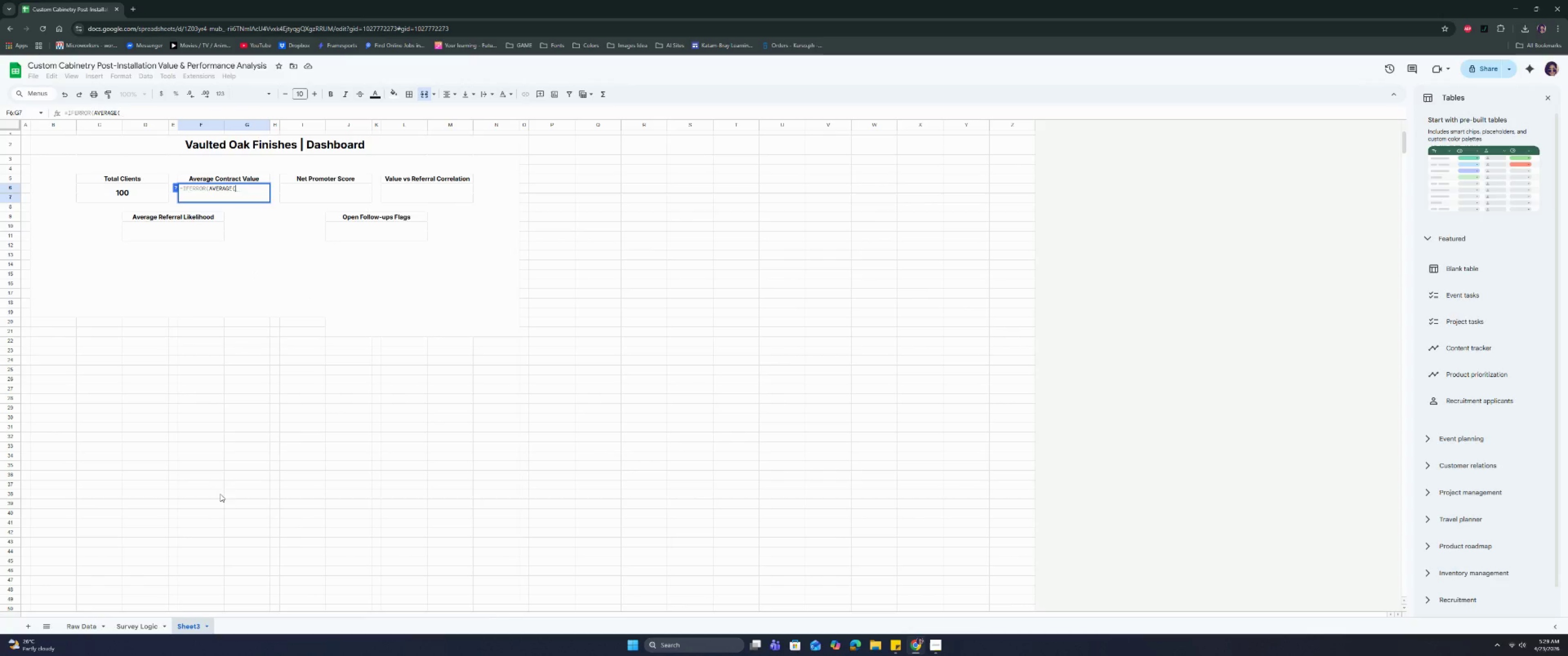 
left_click([77, 630])
 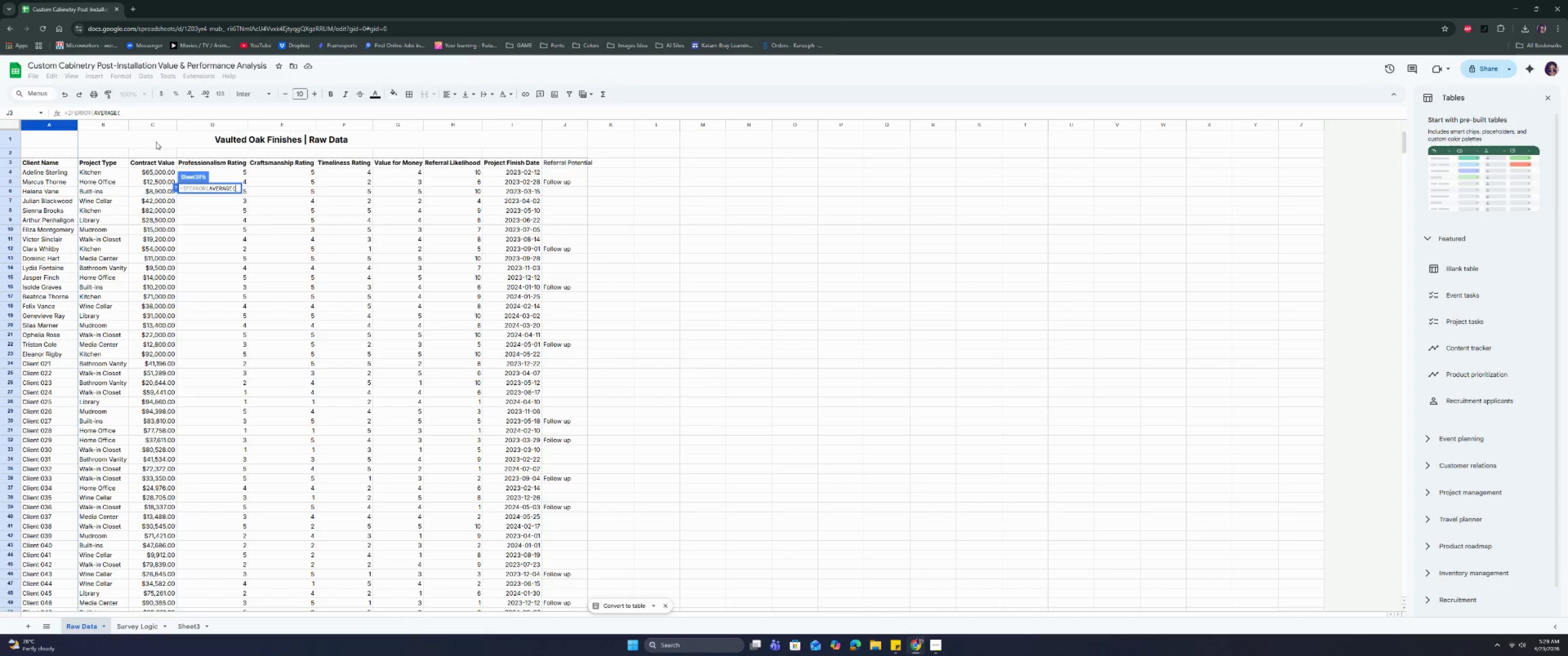 
left_click([150, 123])
 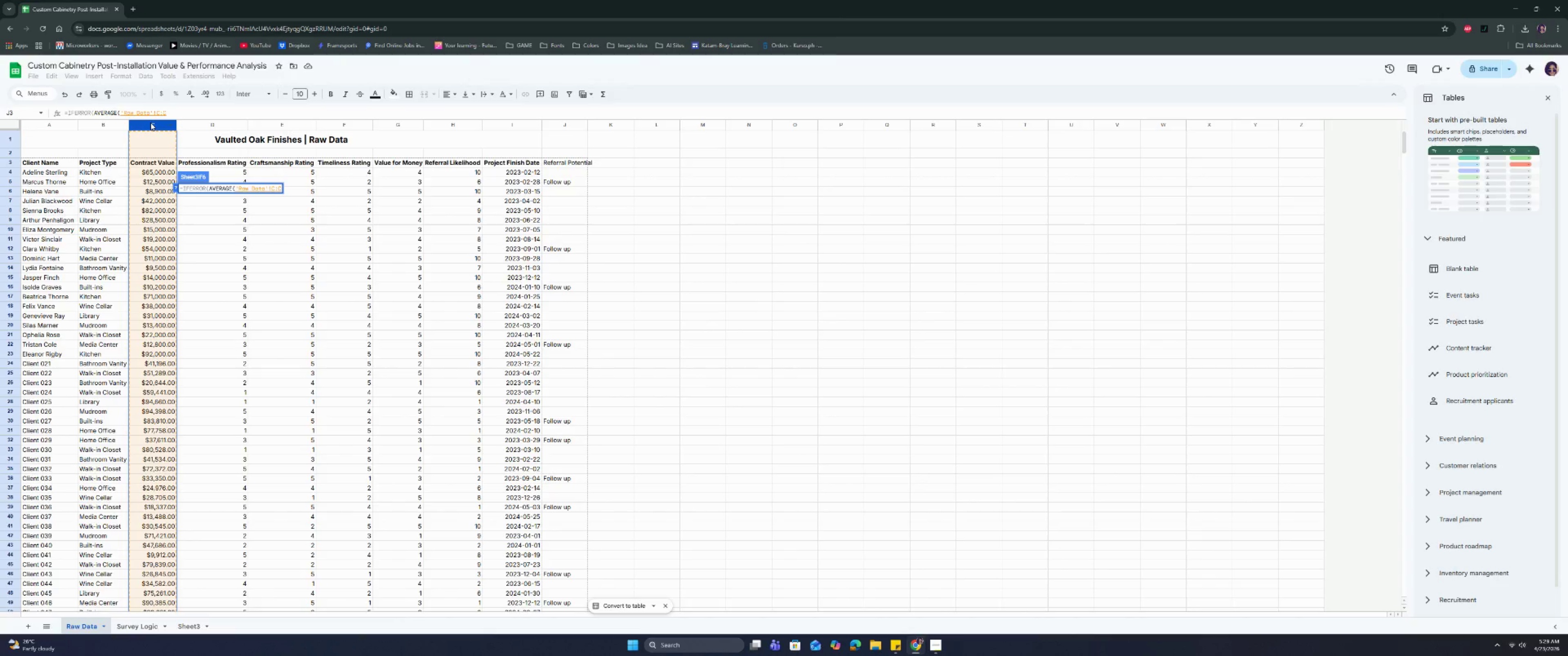 
key(Shift+0)
 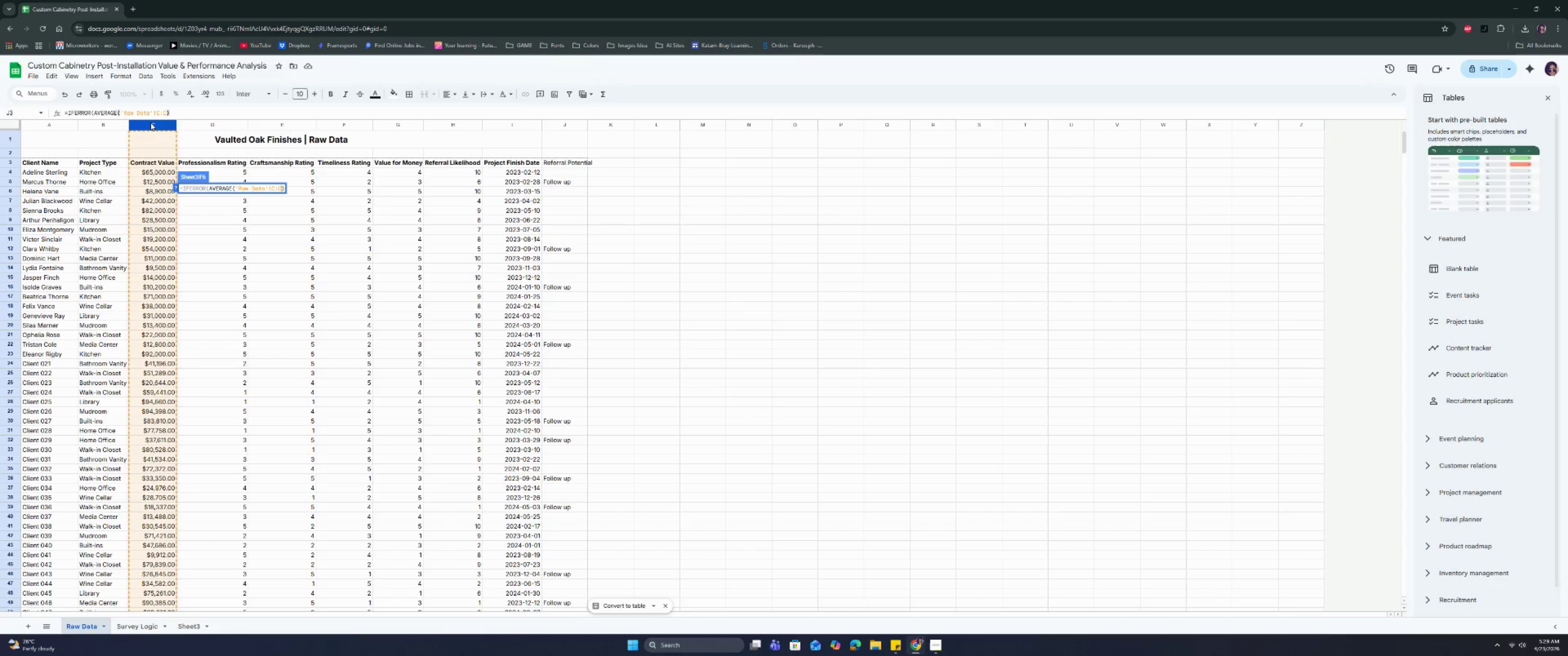 
key(ArrowLeft)
 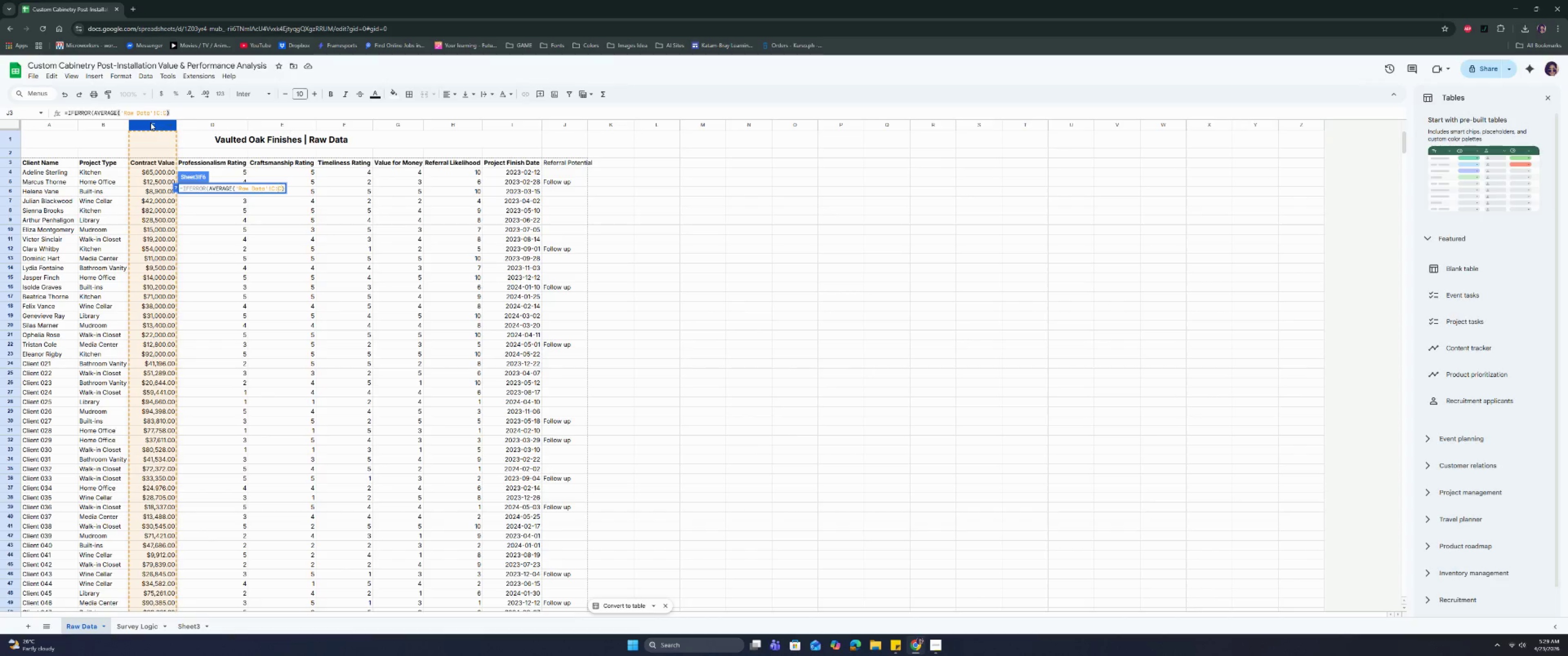 
key(ArrowLeft)
 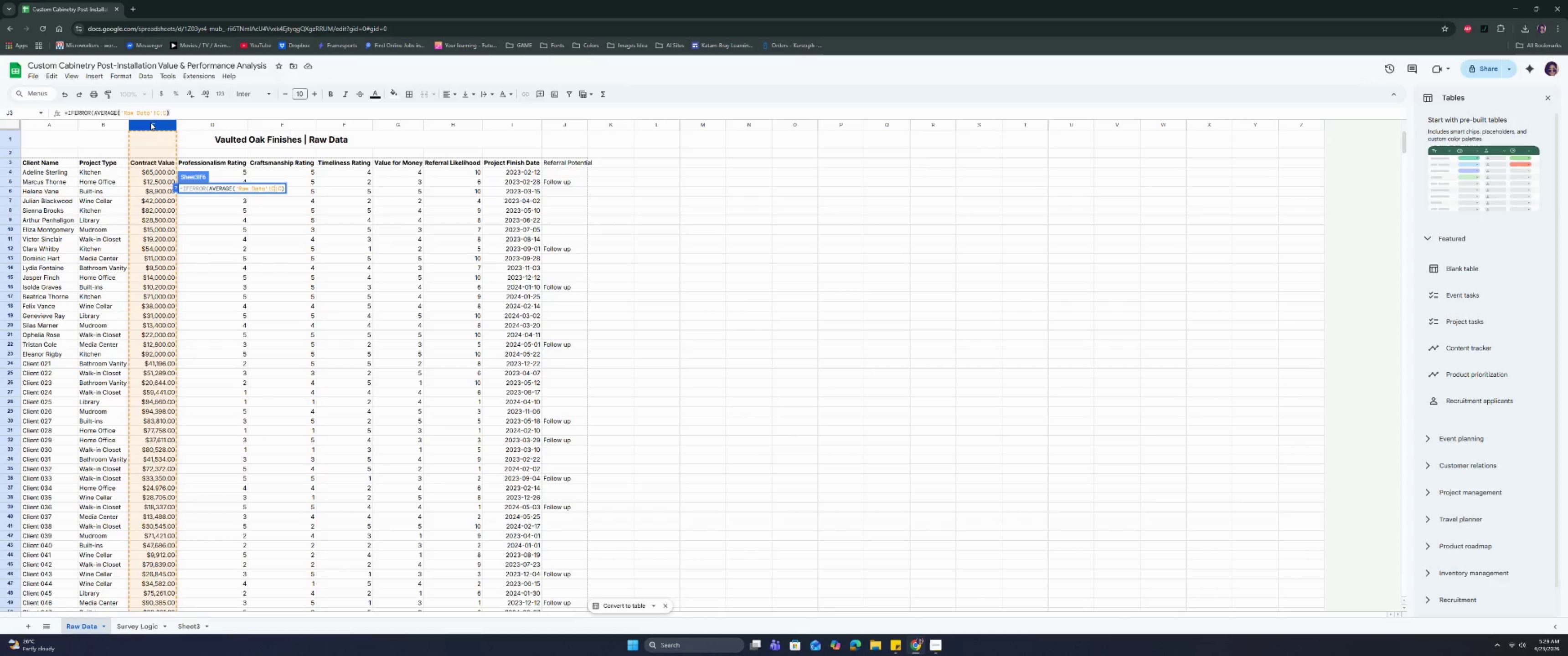 
key(ArrowLeft)
 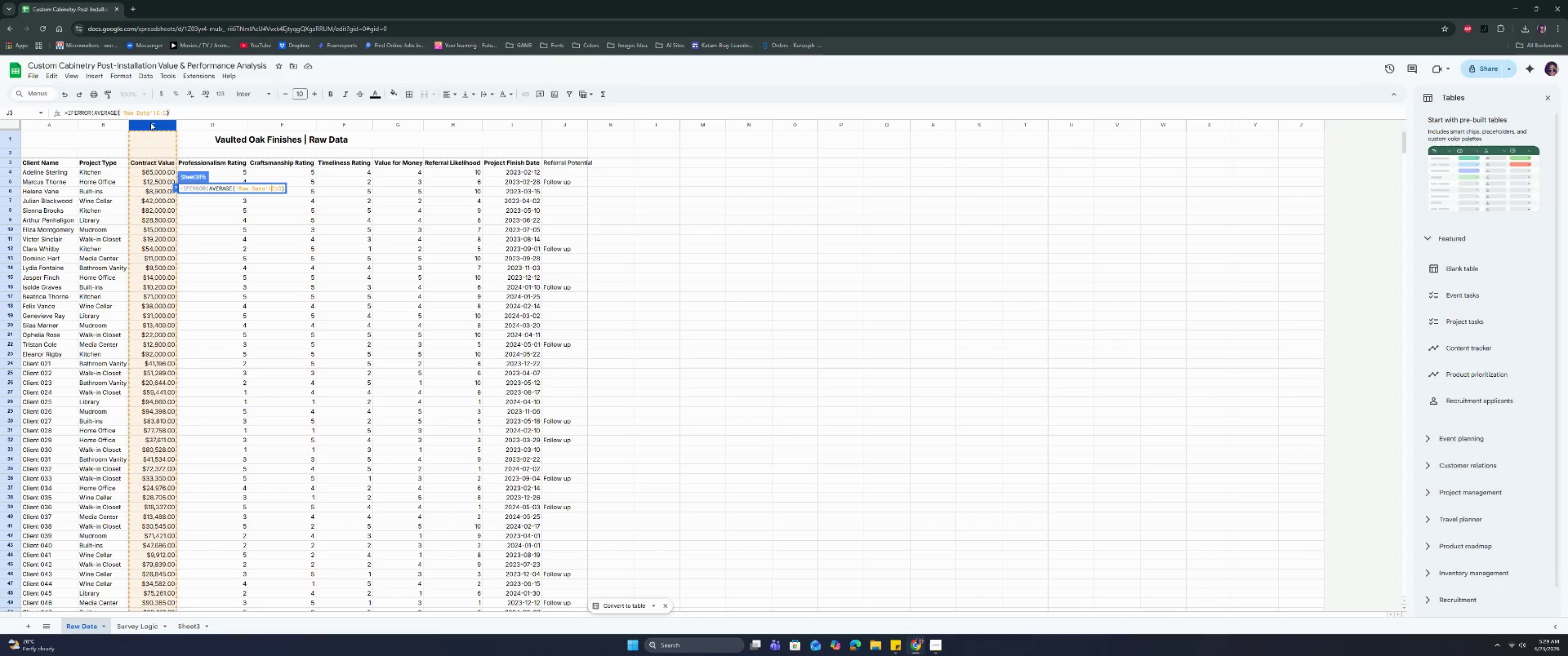 
key(ArrowLeft)
 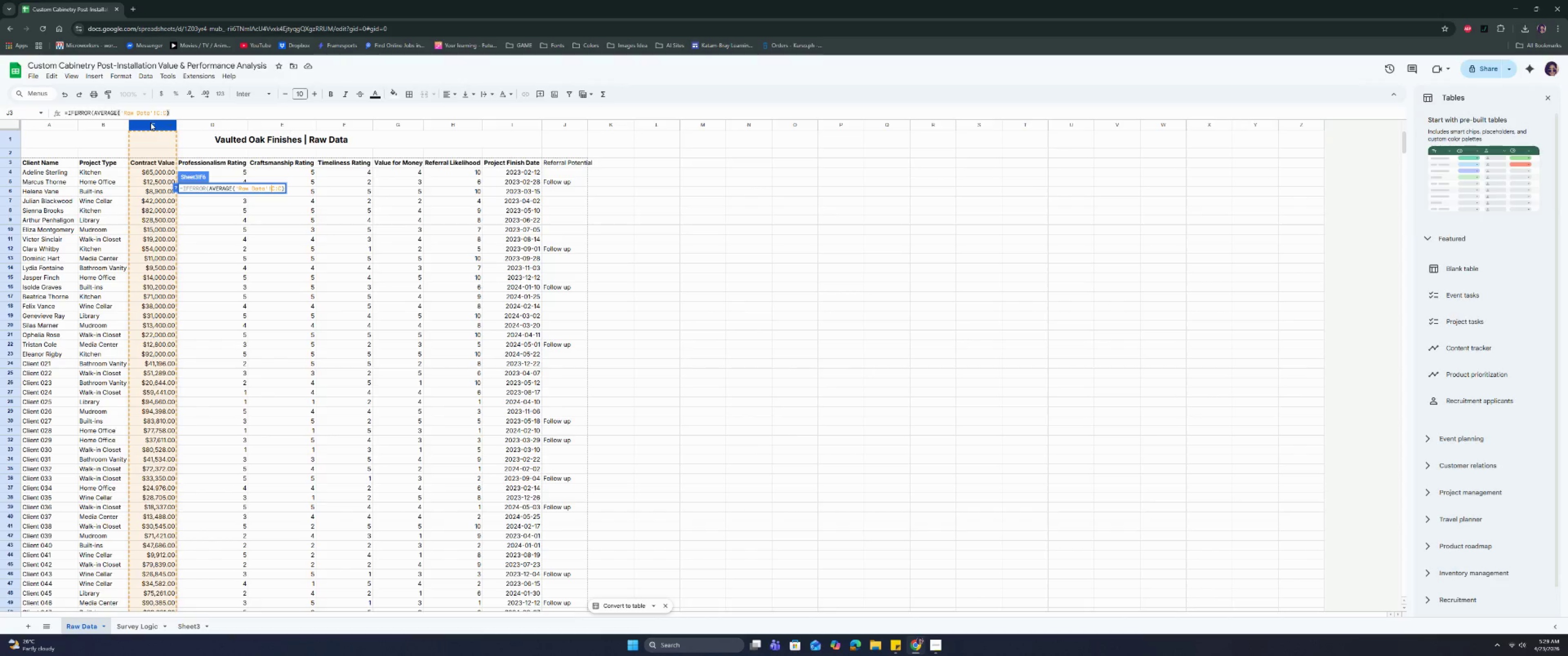 
key(Shift+ShiftRight)
 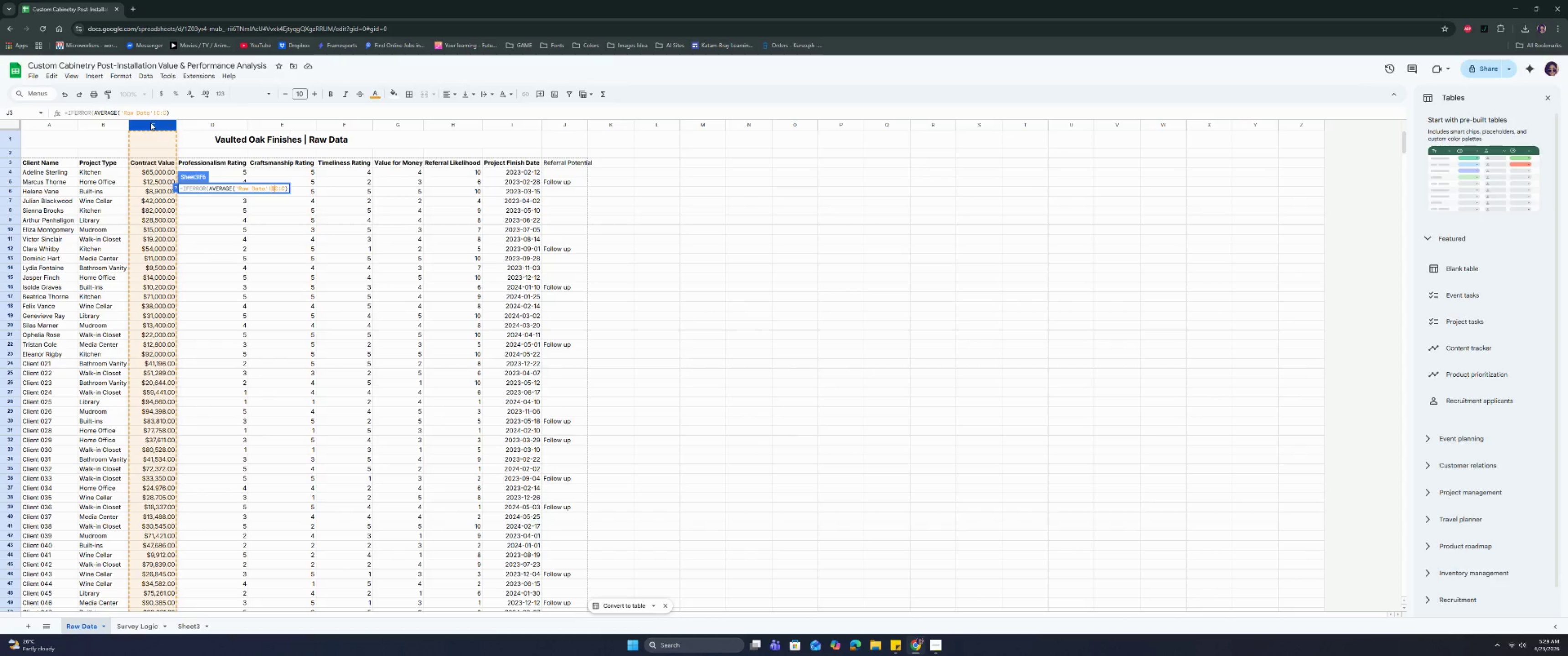 
key(Shift+4)
 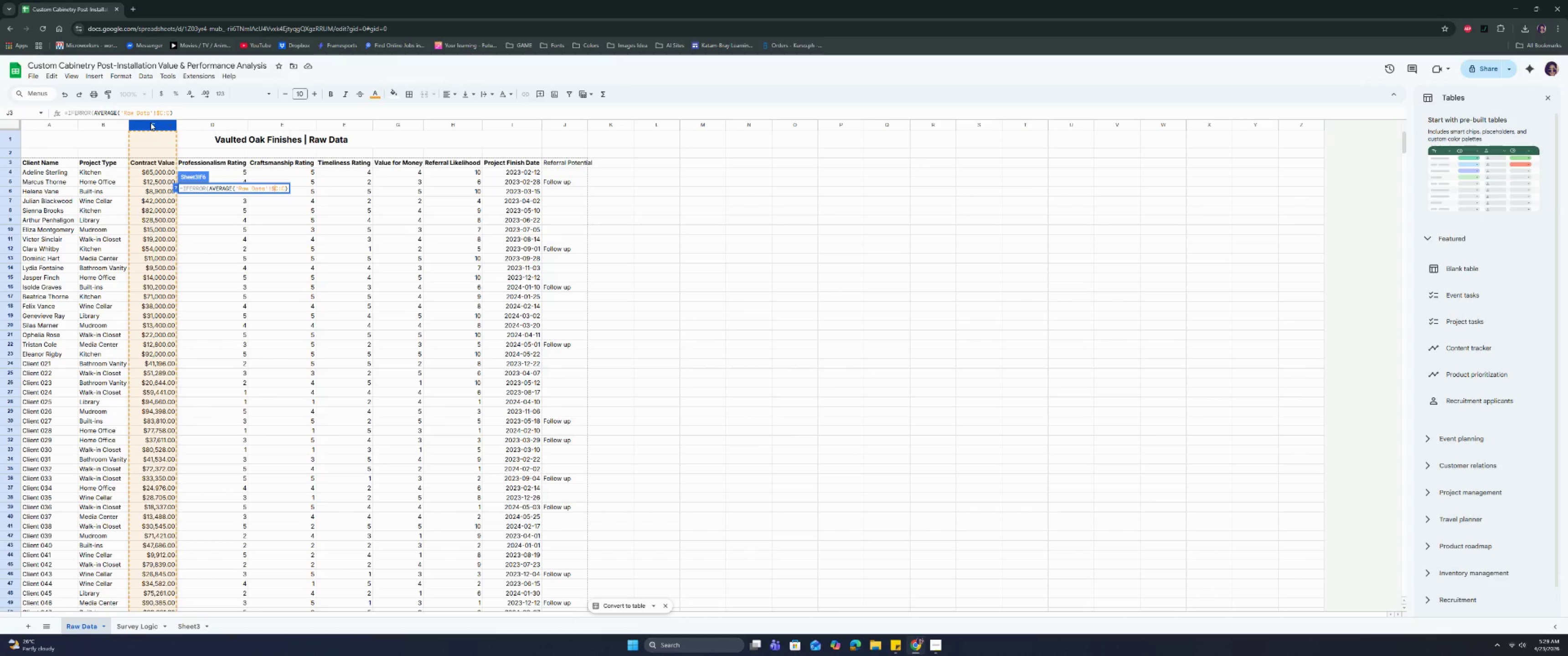 
key(ArrowRight)
 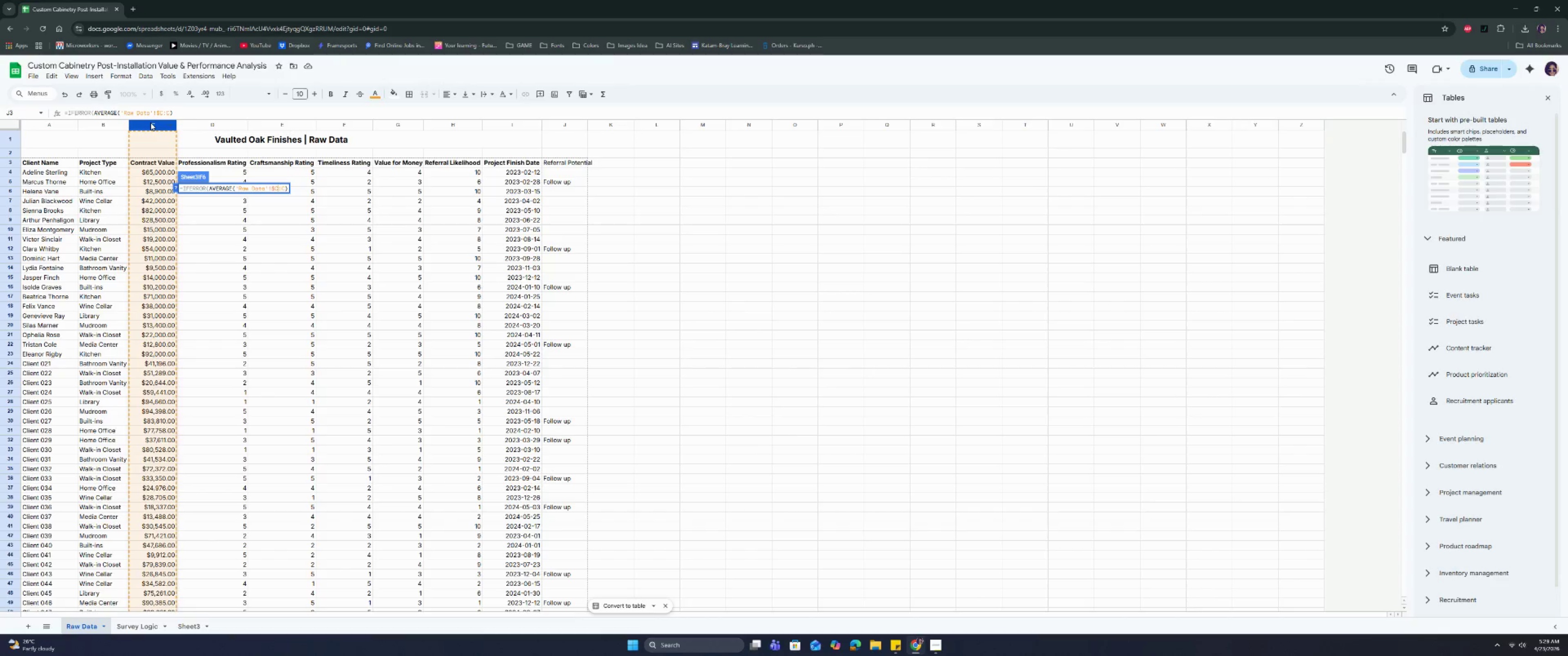 
key(ArrowRight)
 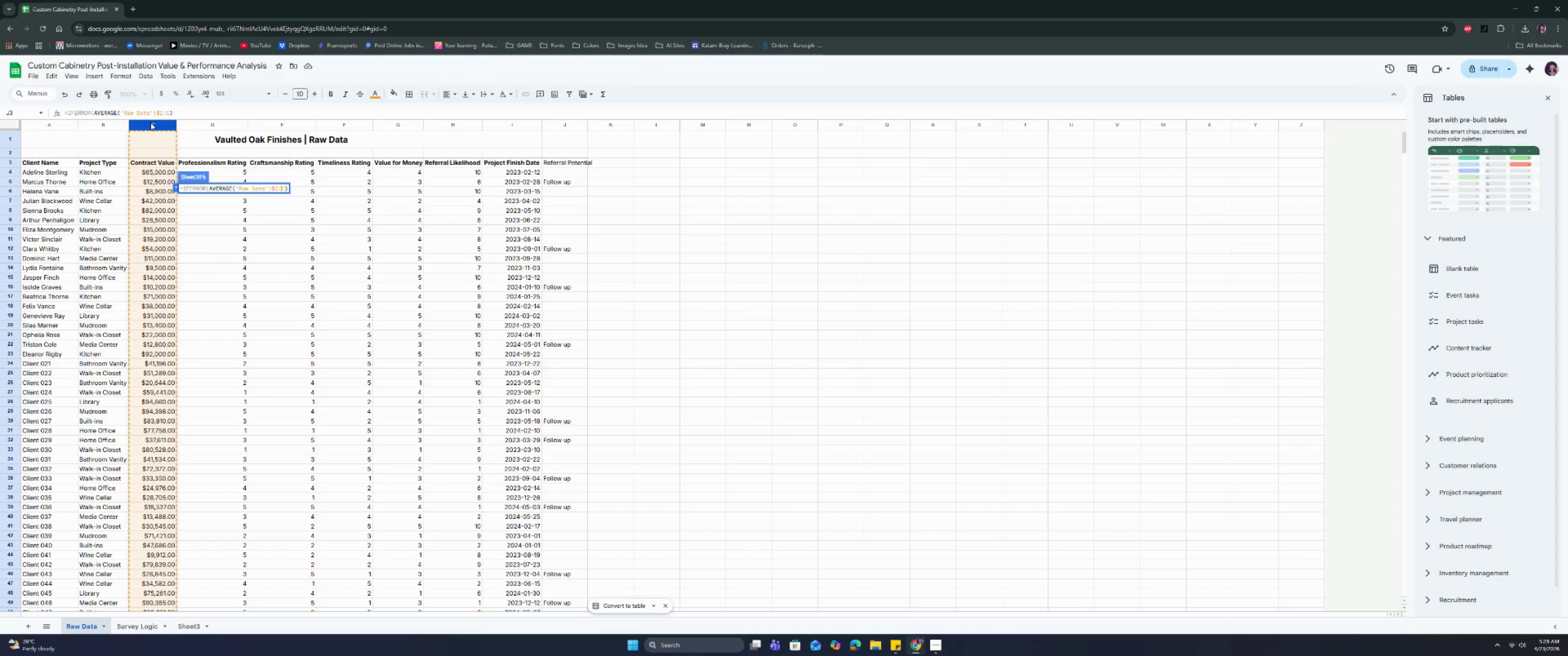 
key(Shift+ShiftRight)
 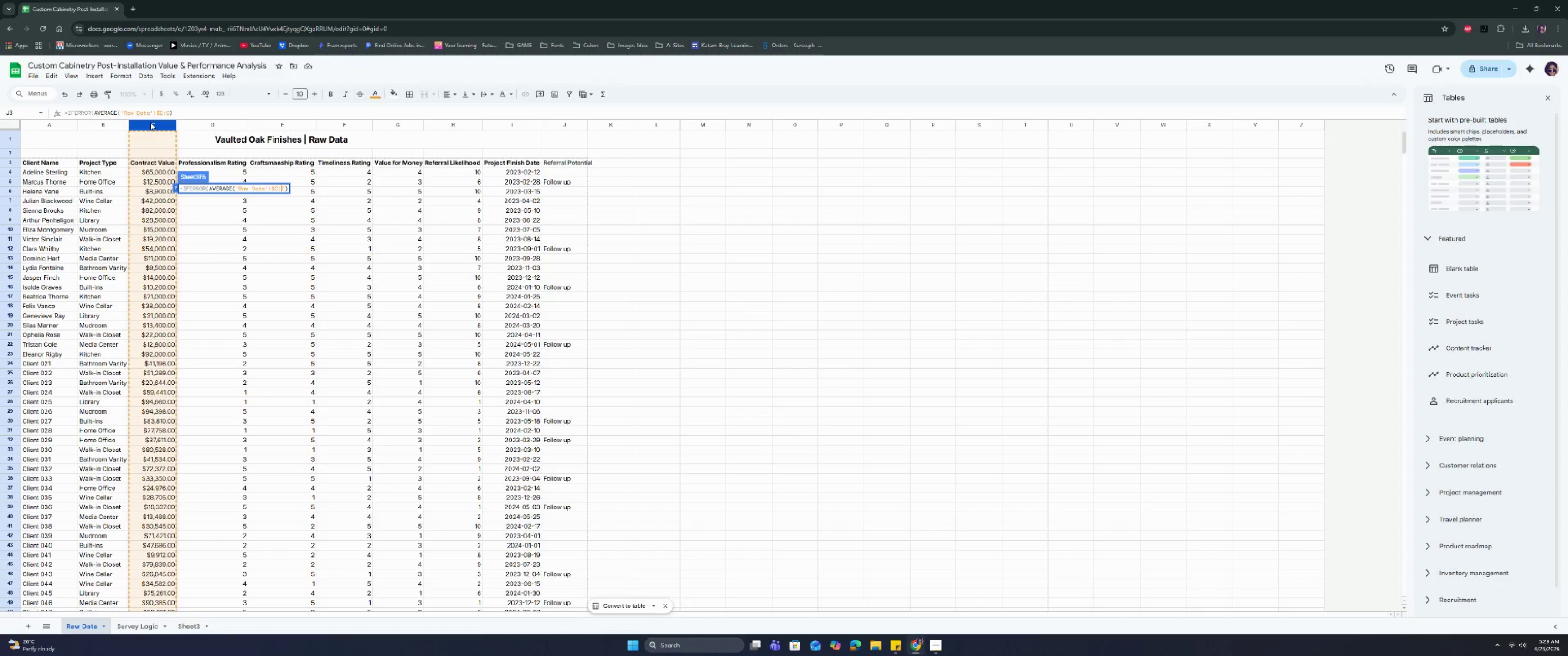 
key(Shift+4)
 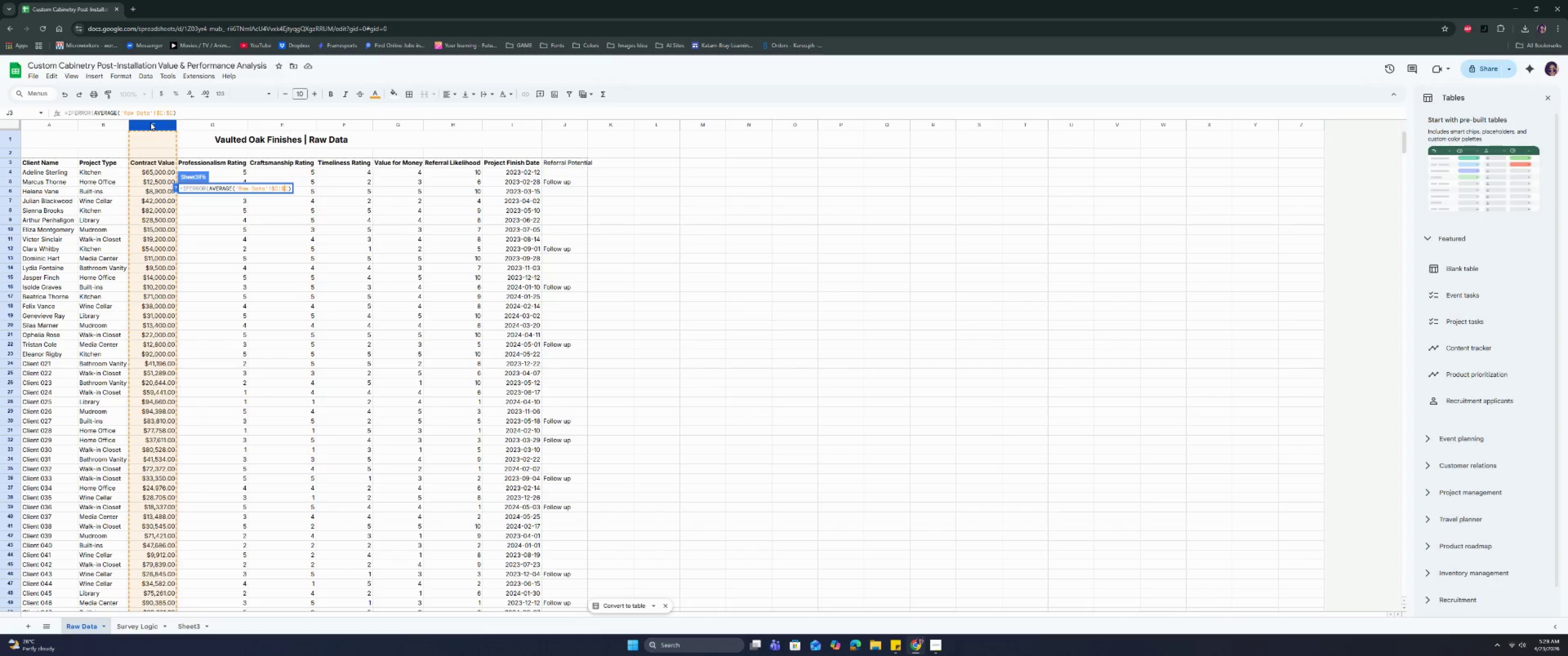 
key(ArrowRight)
 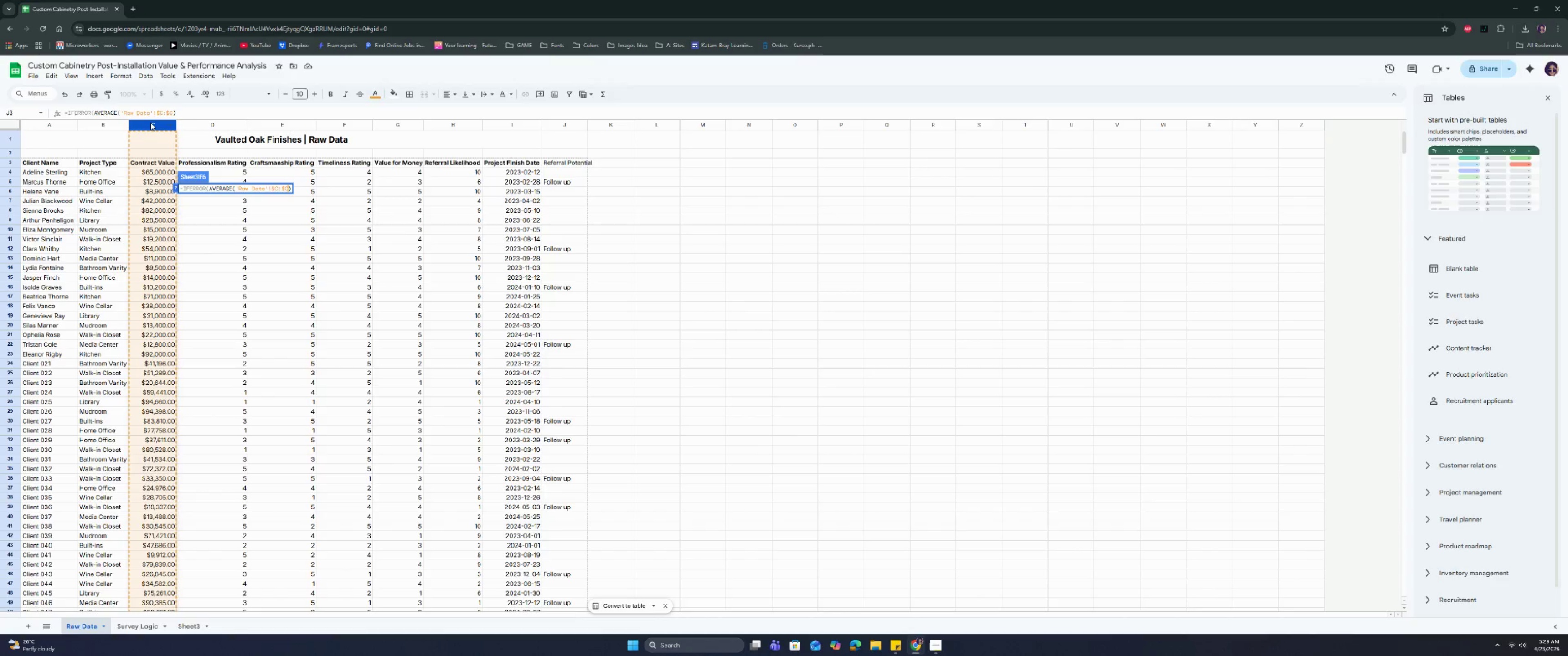 
key(ArrowRight)
 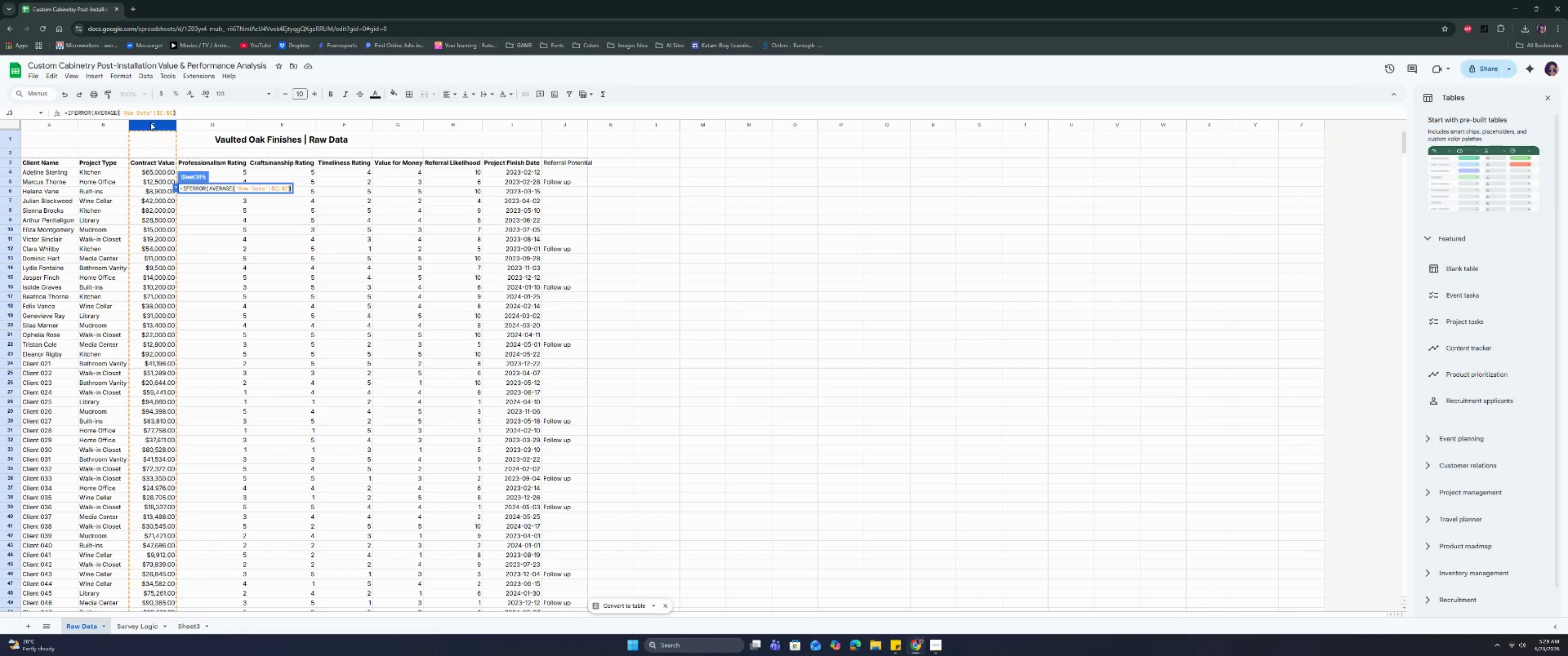 
key(Comma)
 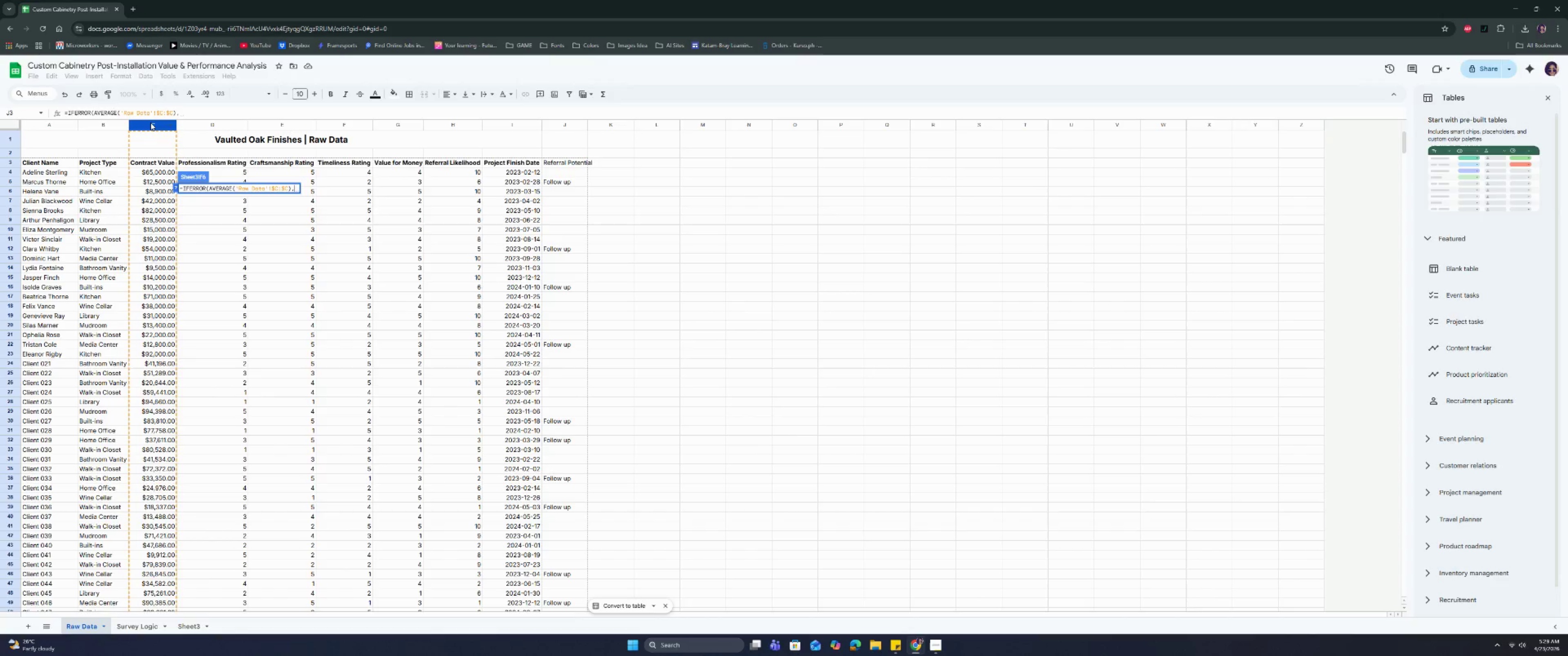 
key(Space)
 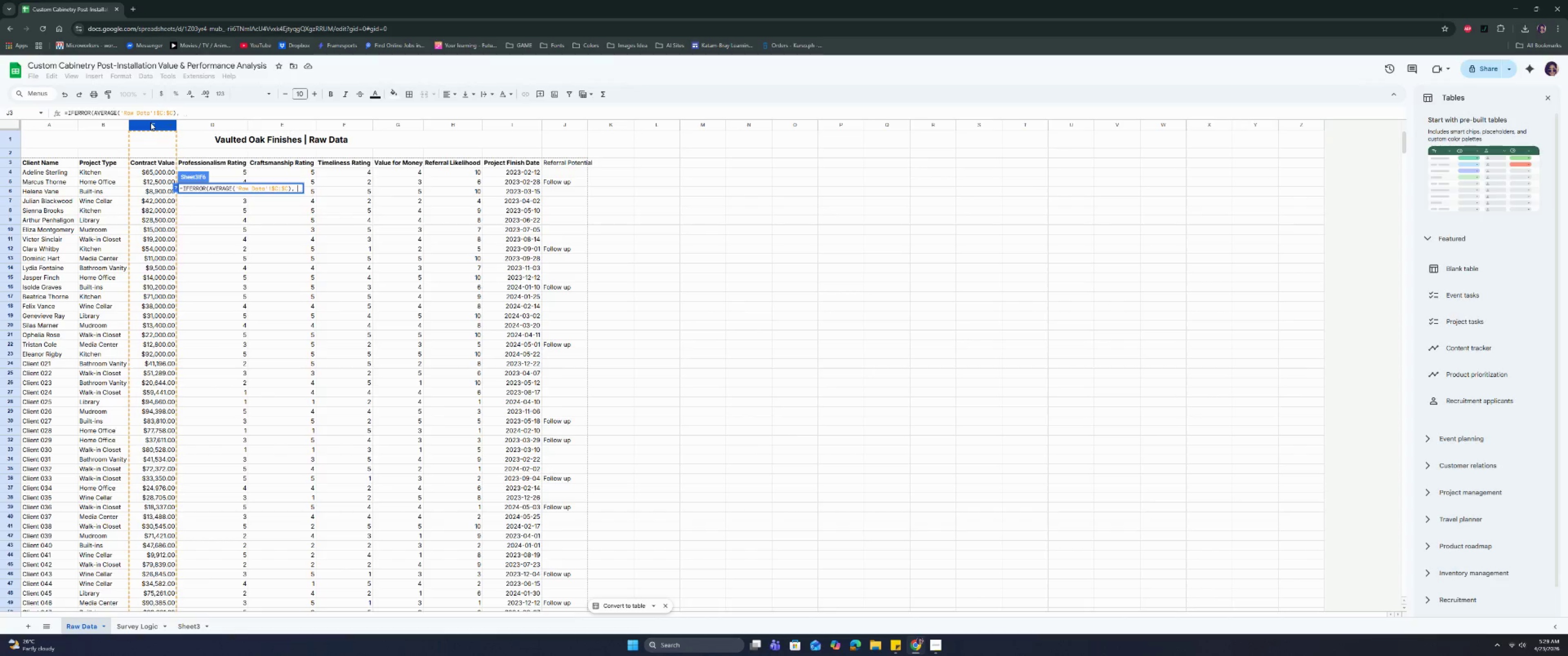 
key(0)
 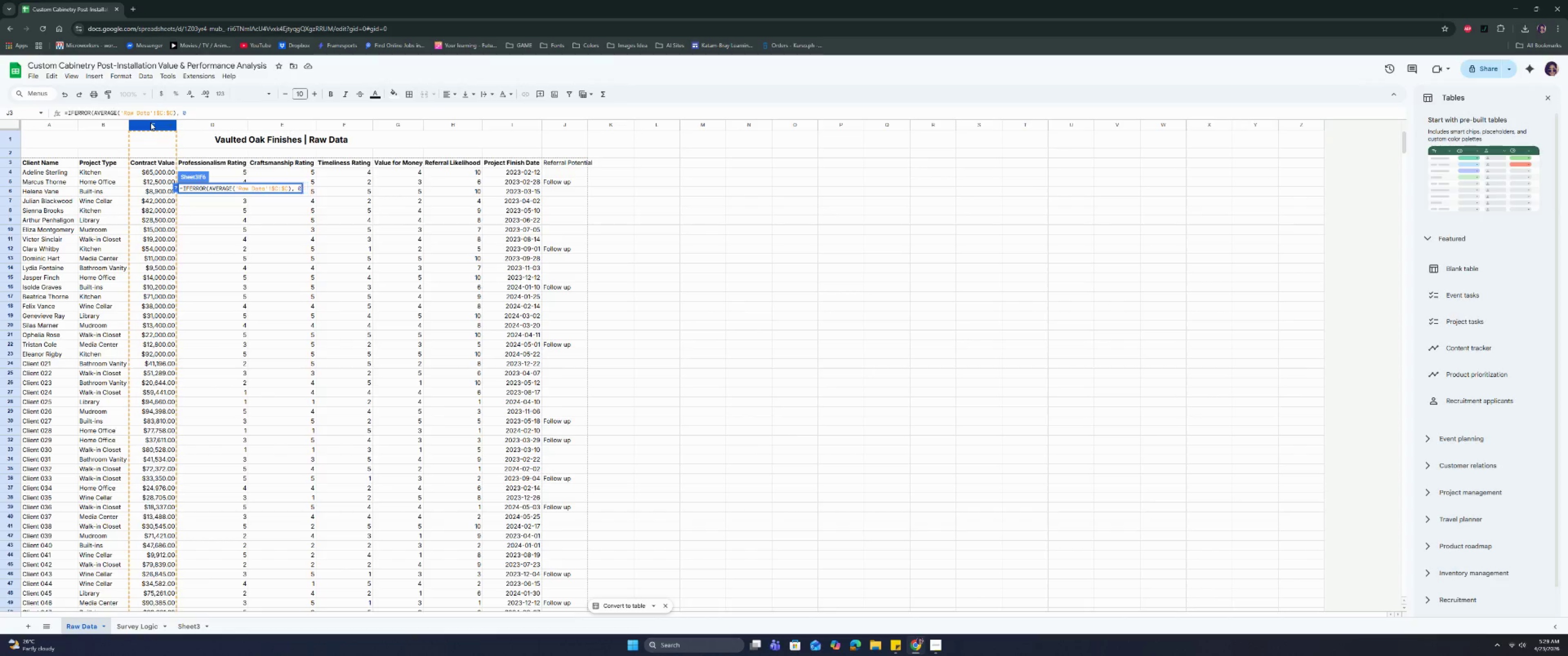 
key(Shift+ShiftRight)
 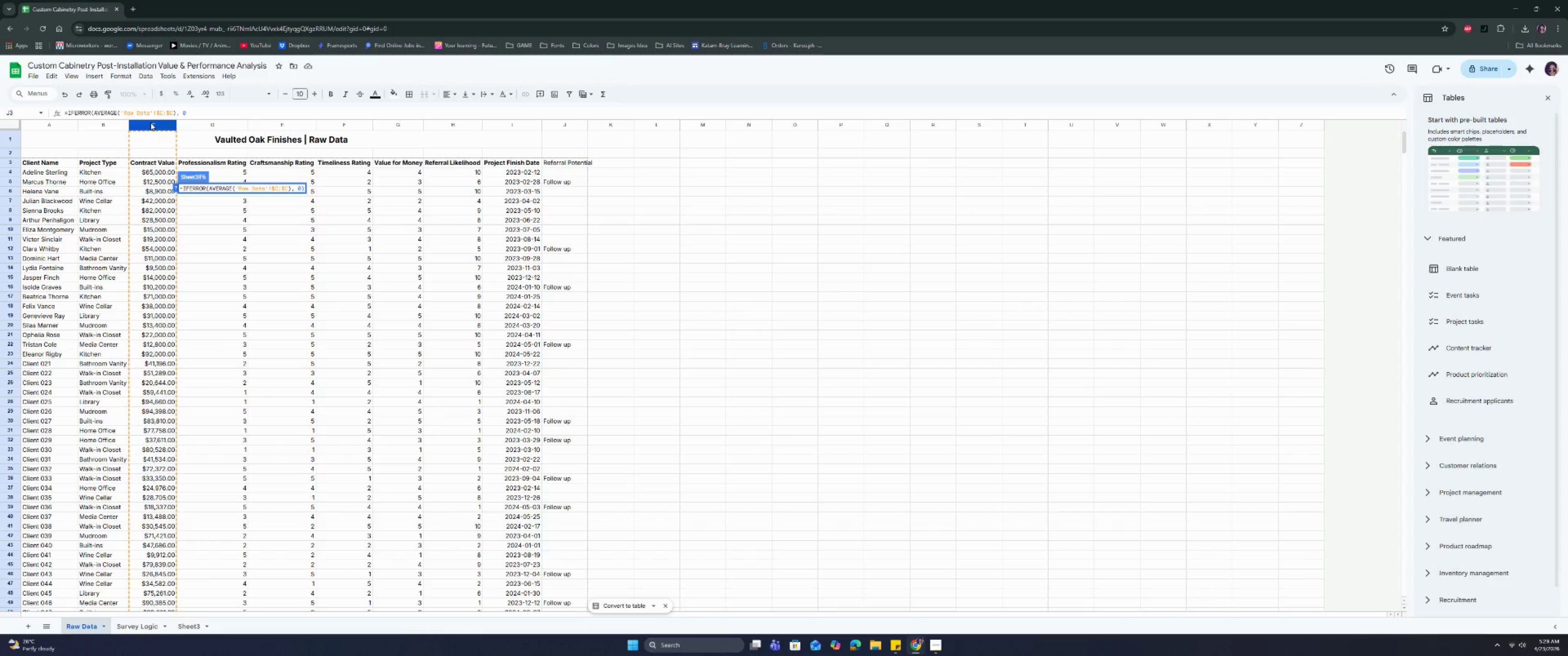 
key(Shift+0)
 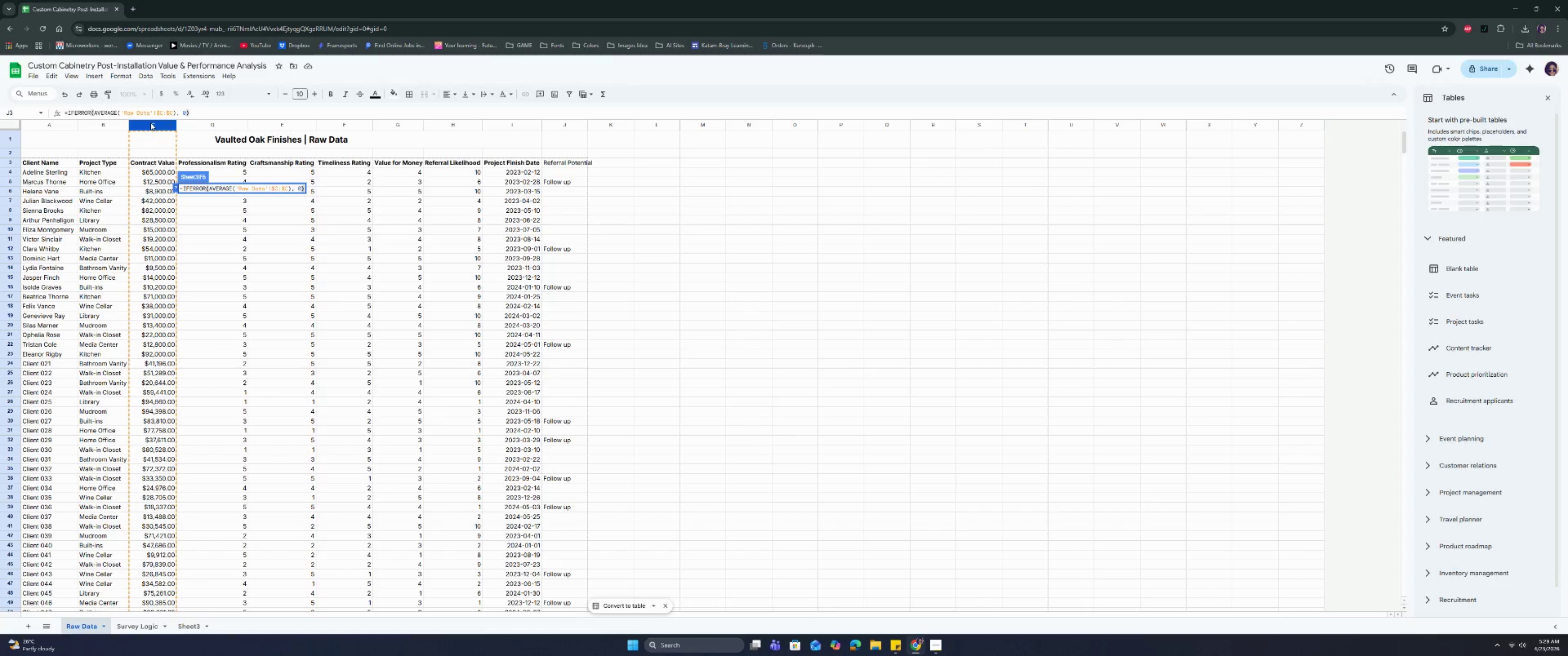 
key(Enter)
 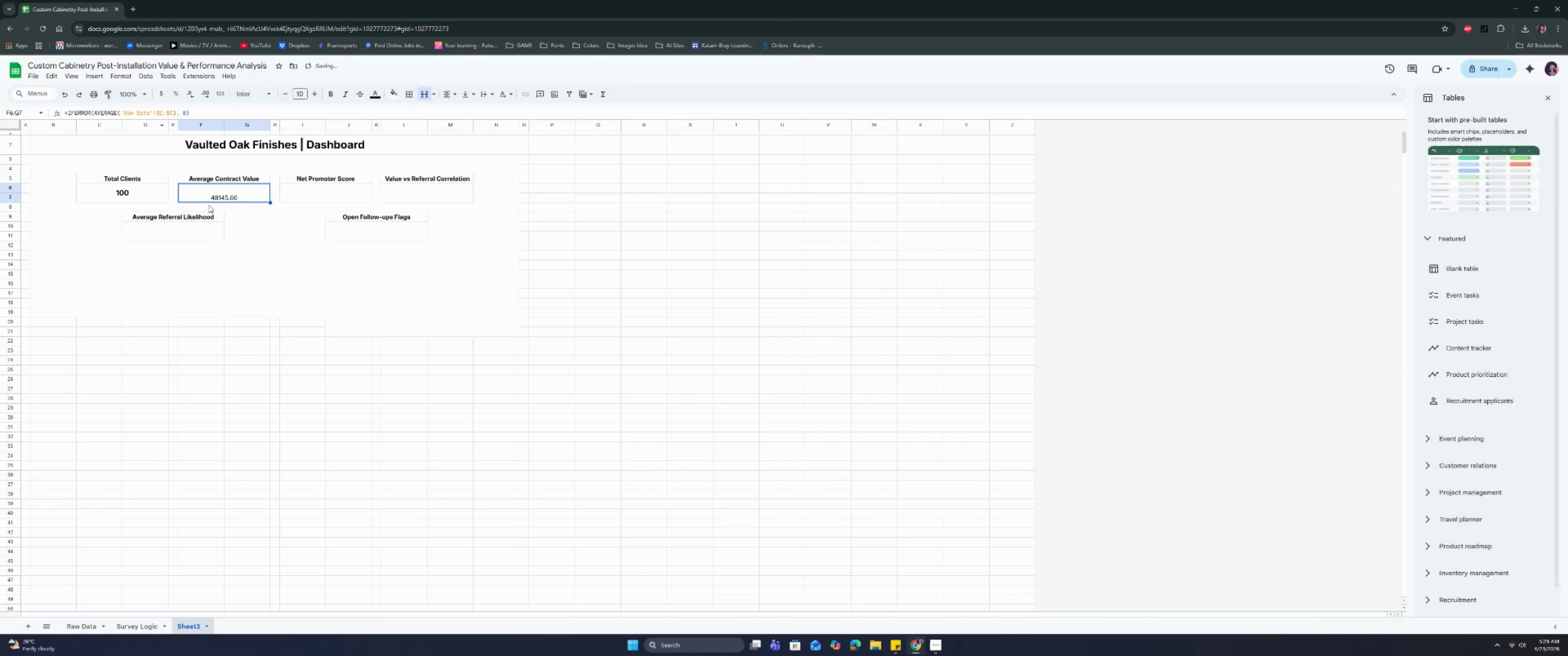 
left_click([223, 197])
 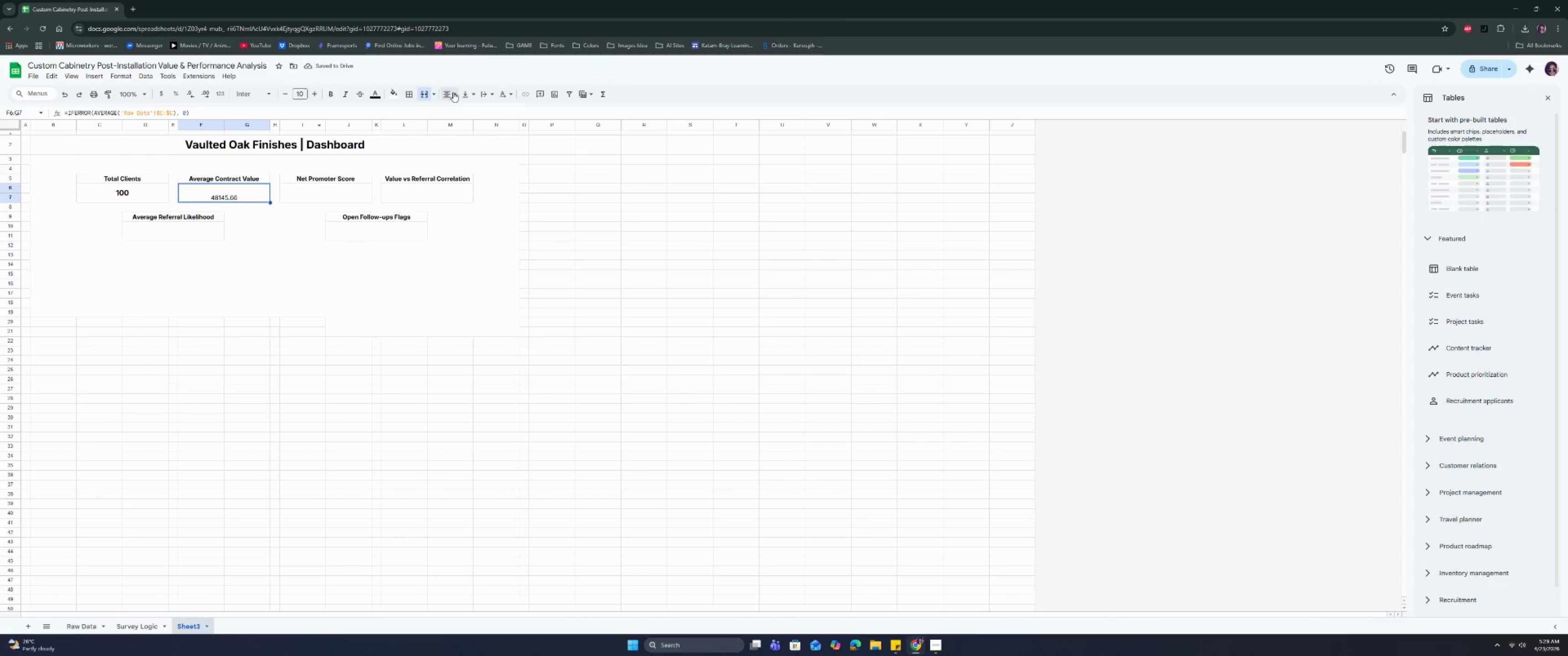 
double_click([482, 108])
 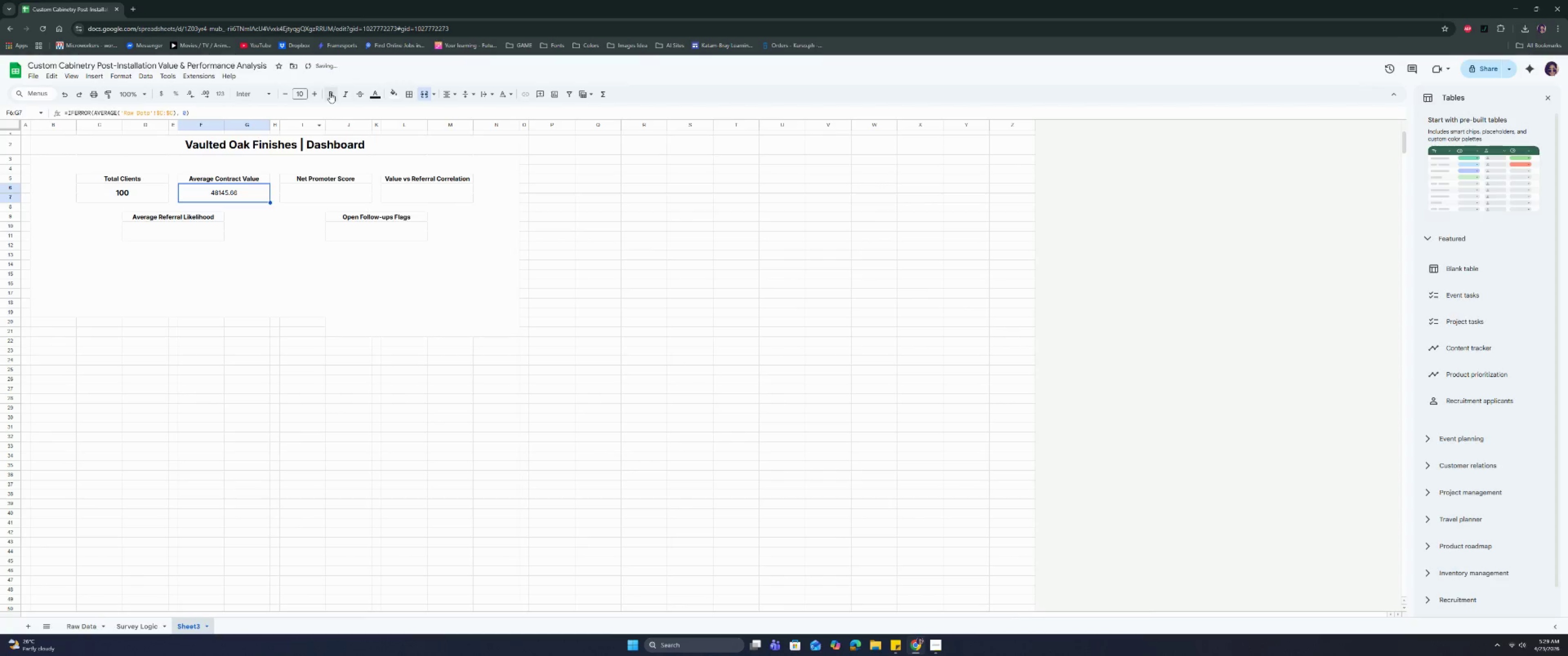 
double_click([305, 92])
 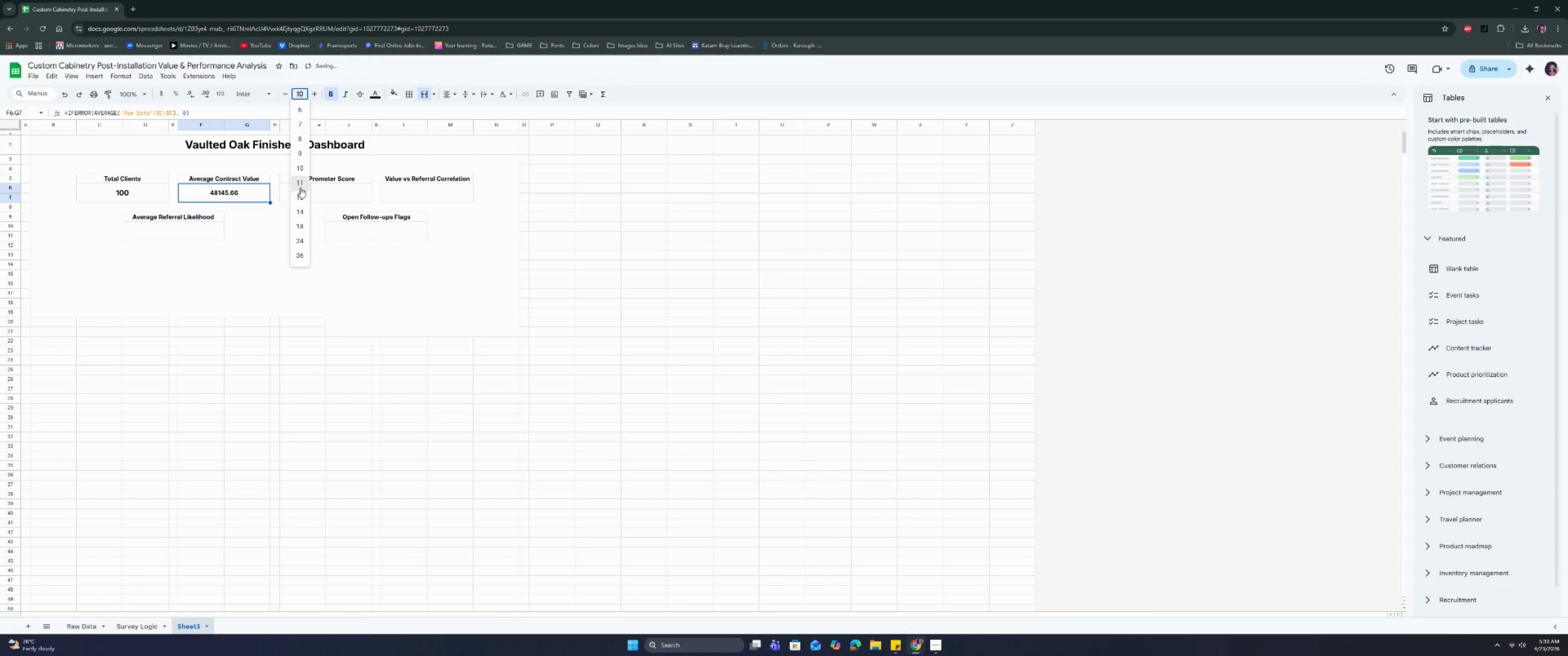 
left_click([301, 196])
 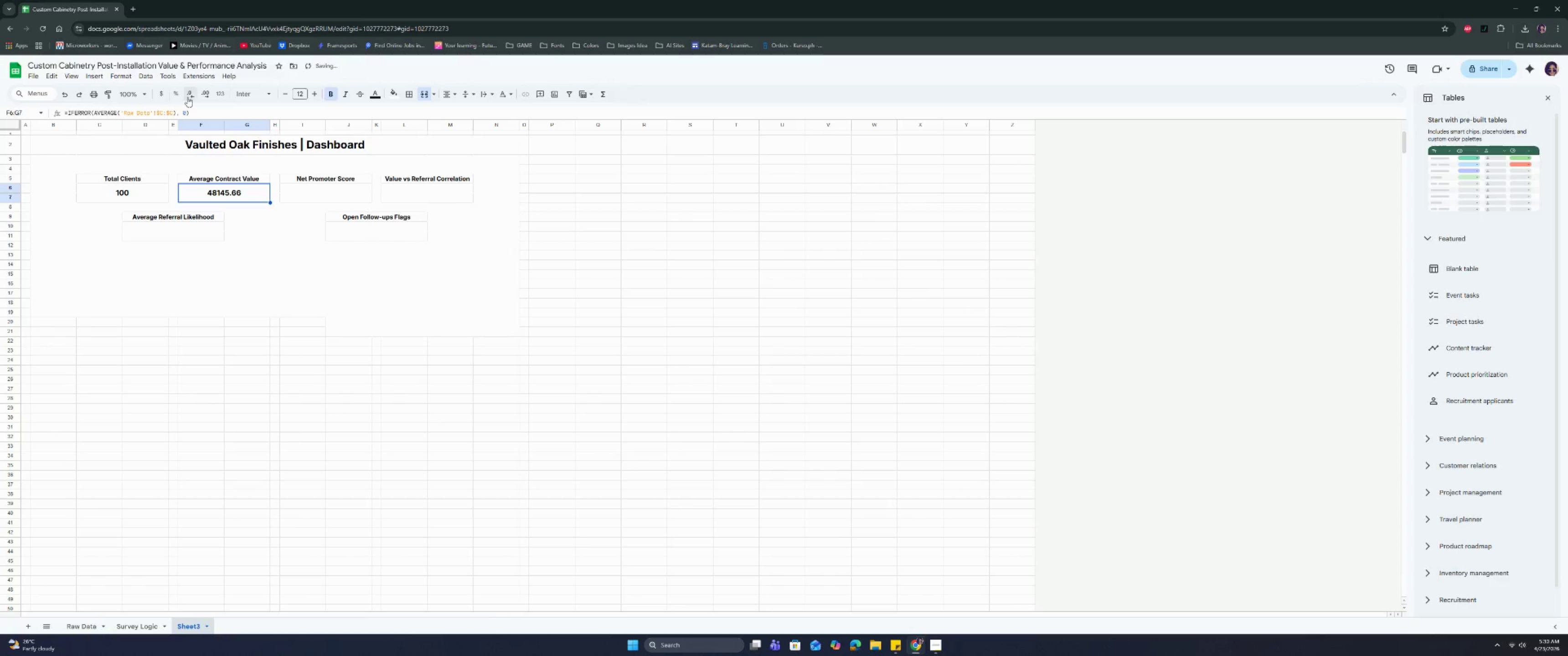 
left_click([163, 97])
 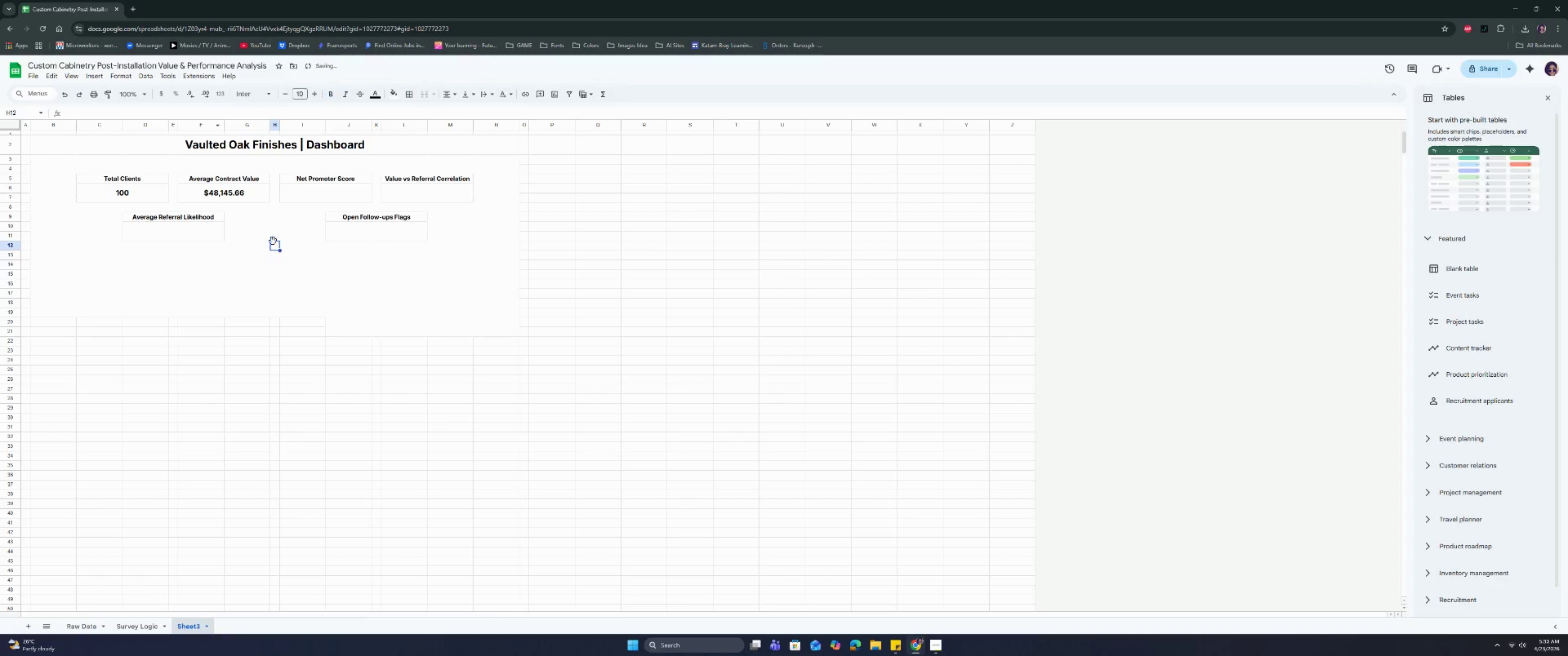 
double_click([304, 194])
 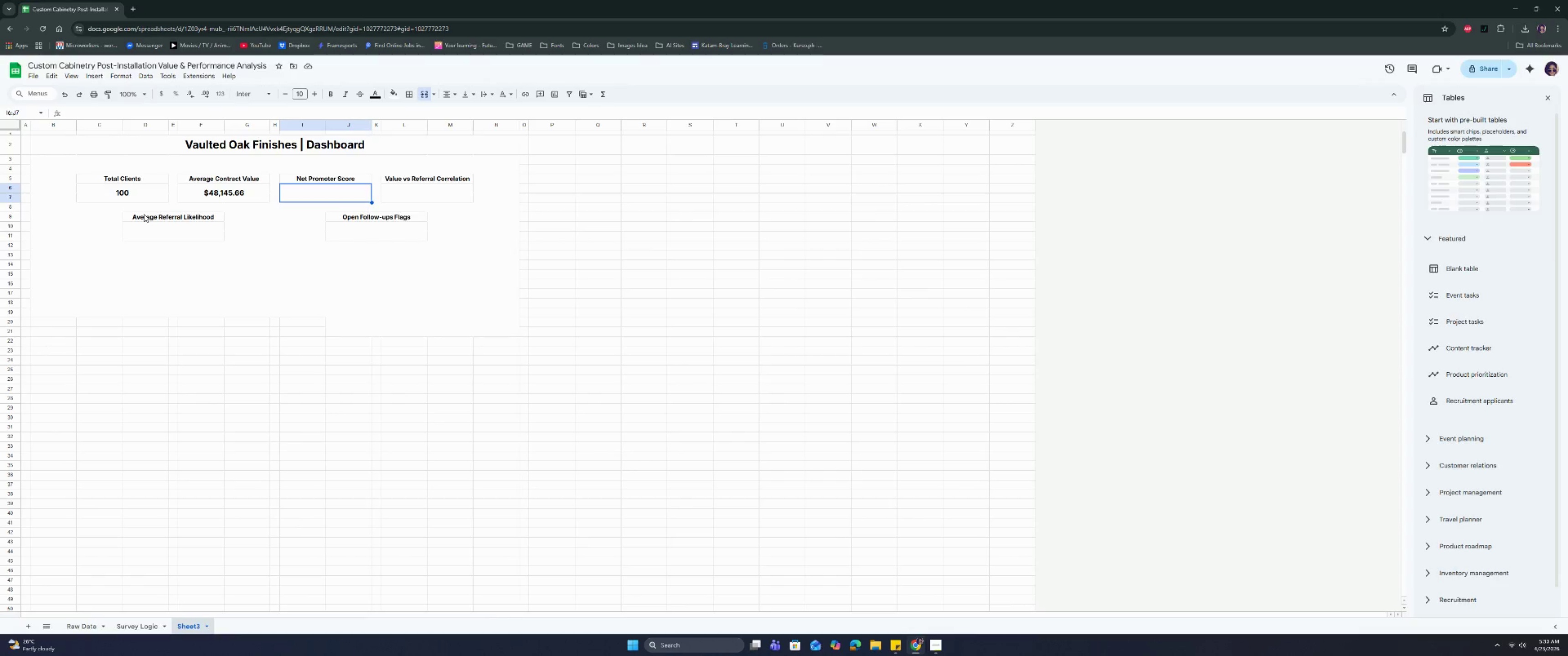 
wait(24.58)
 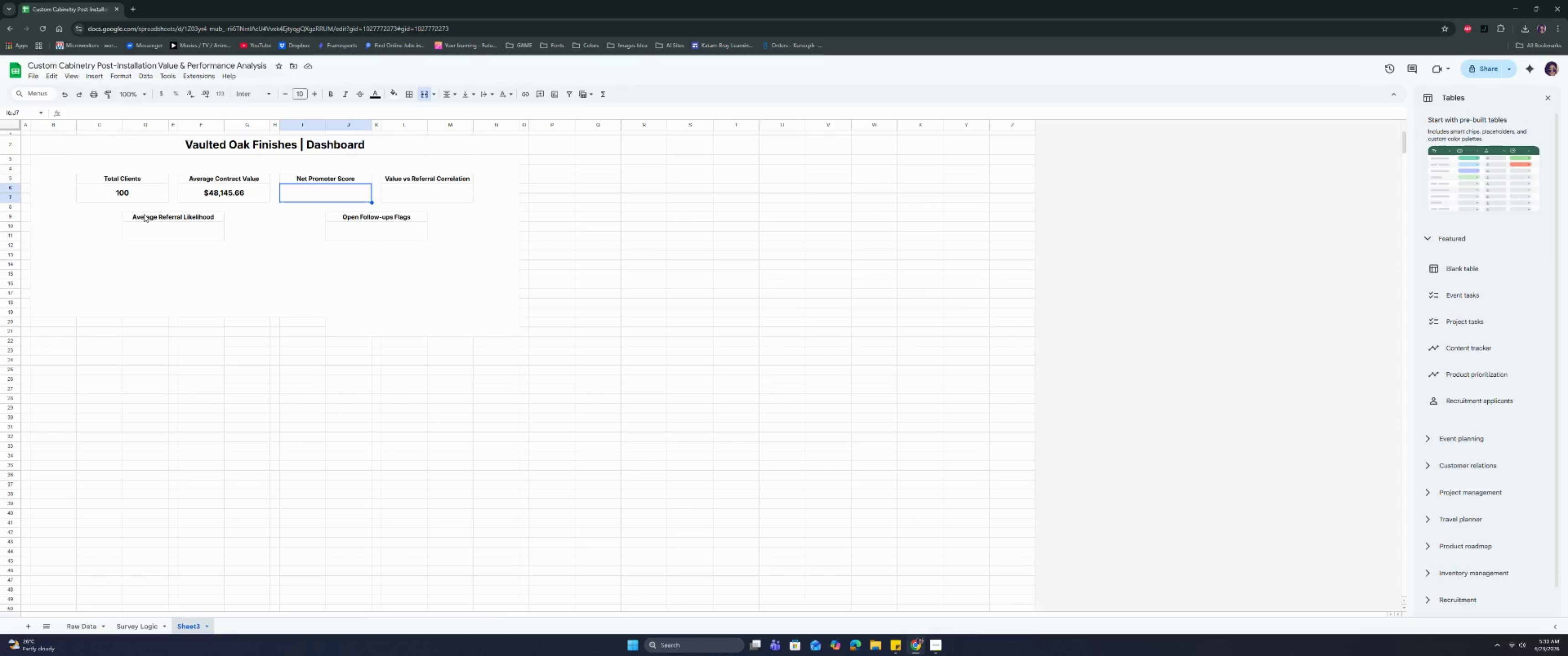 
double_click([315, 198])
 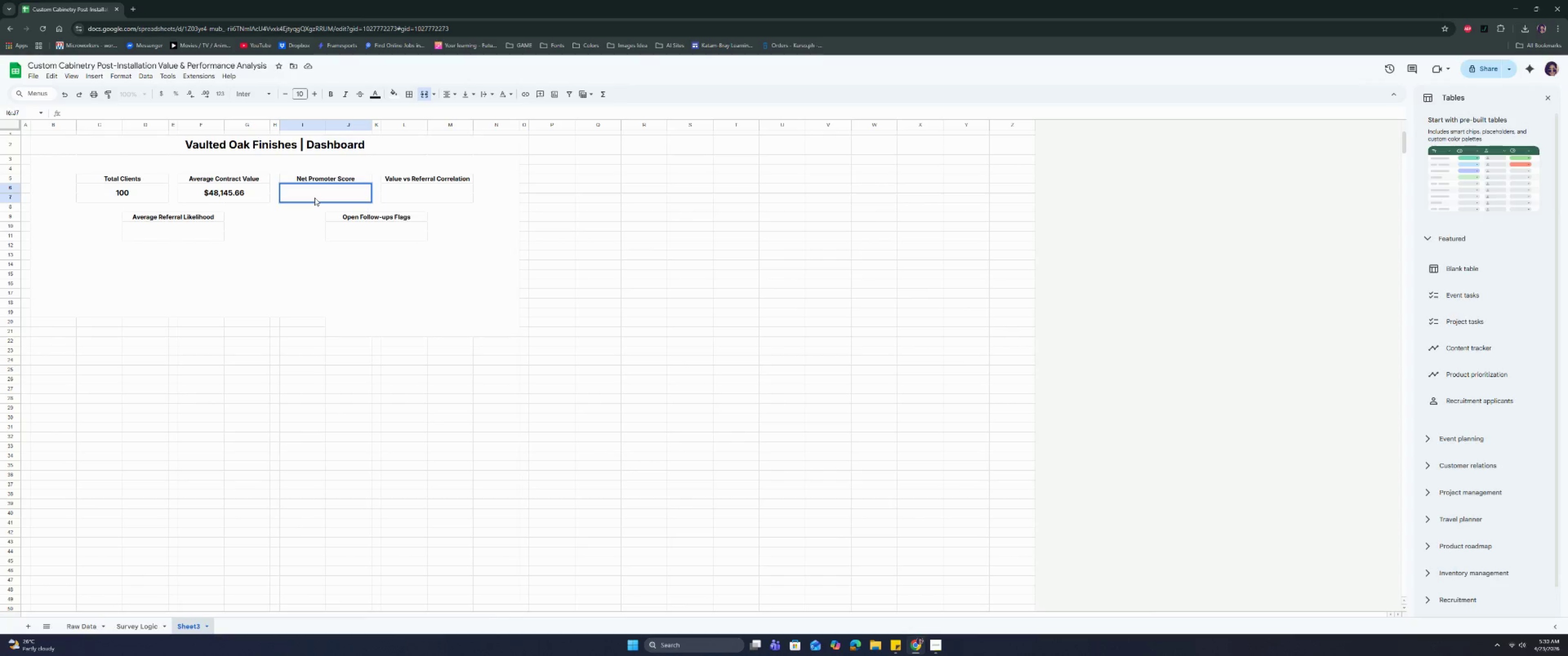 
key(Equal)
 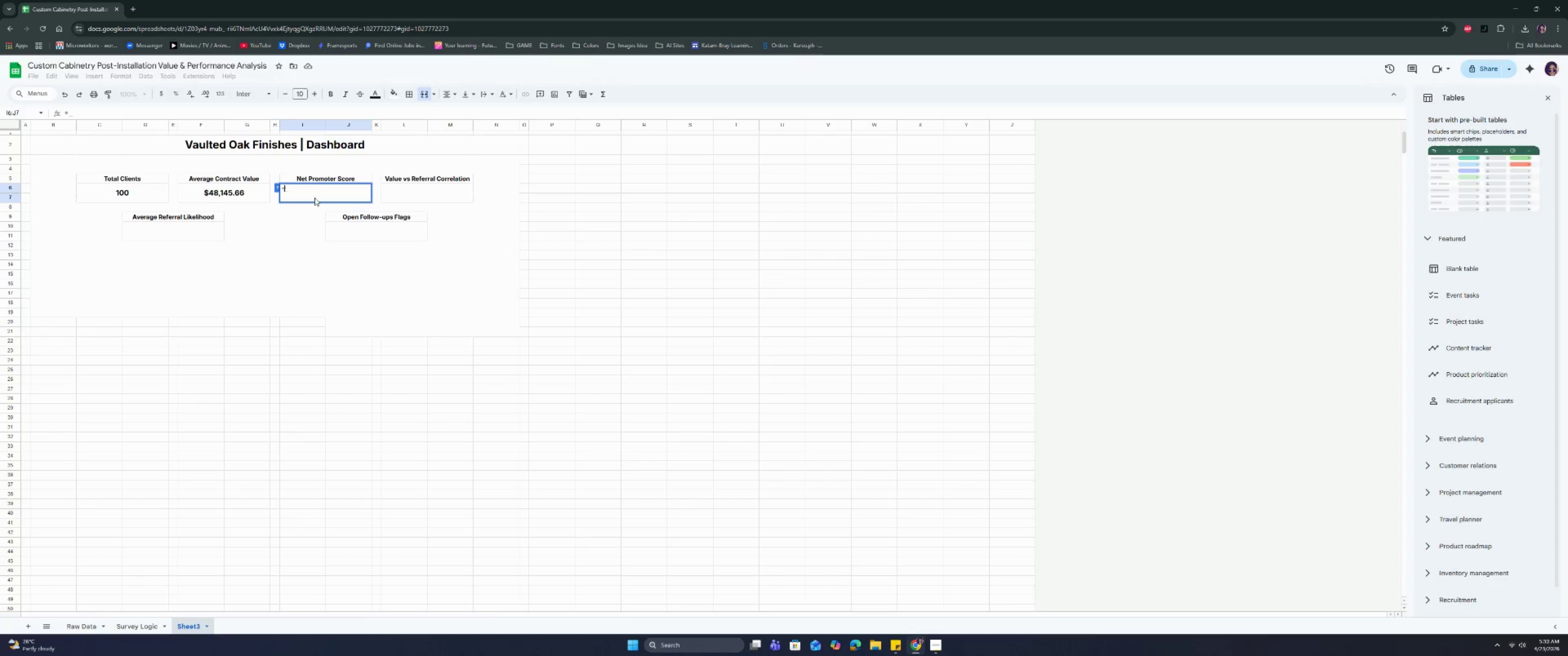 
wait(12.63)
 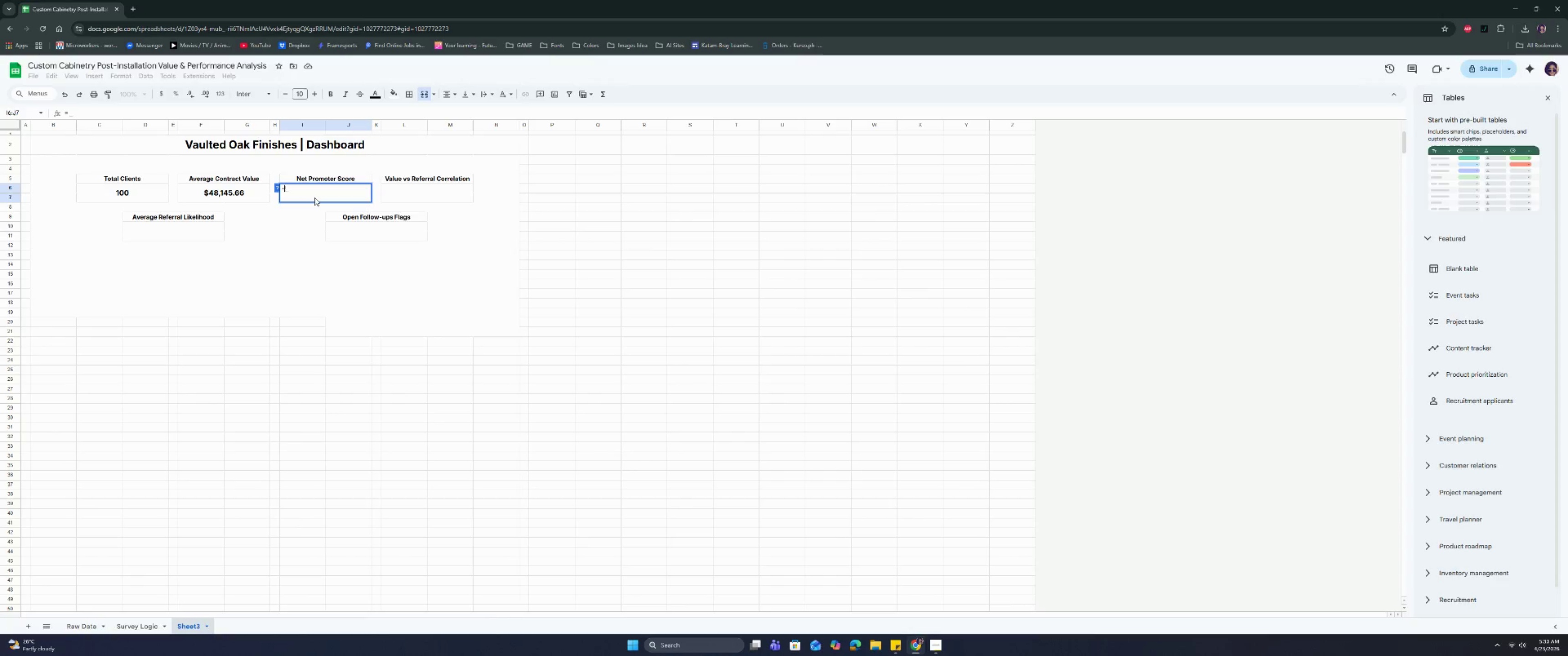 
type(=)
key(Backspace)
type(ifer)
 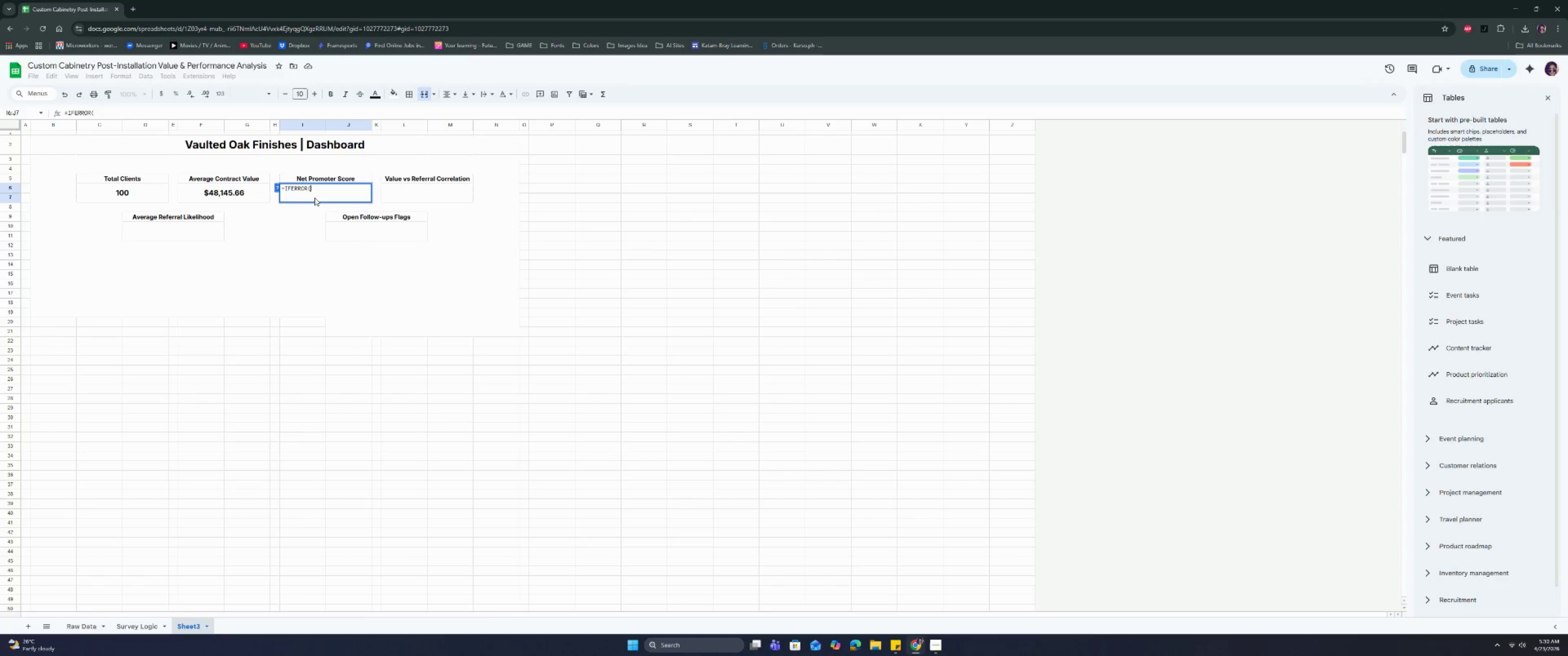 
key(Enter)
 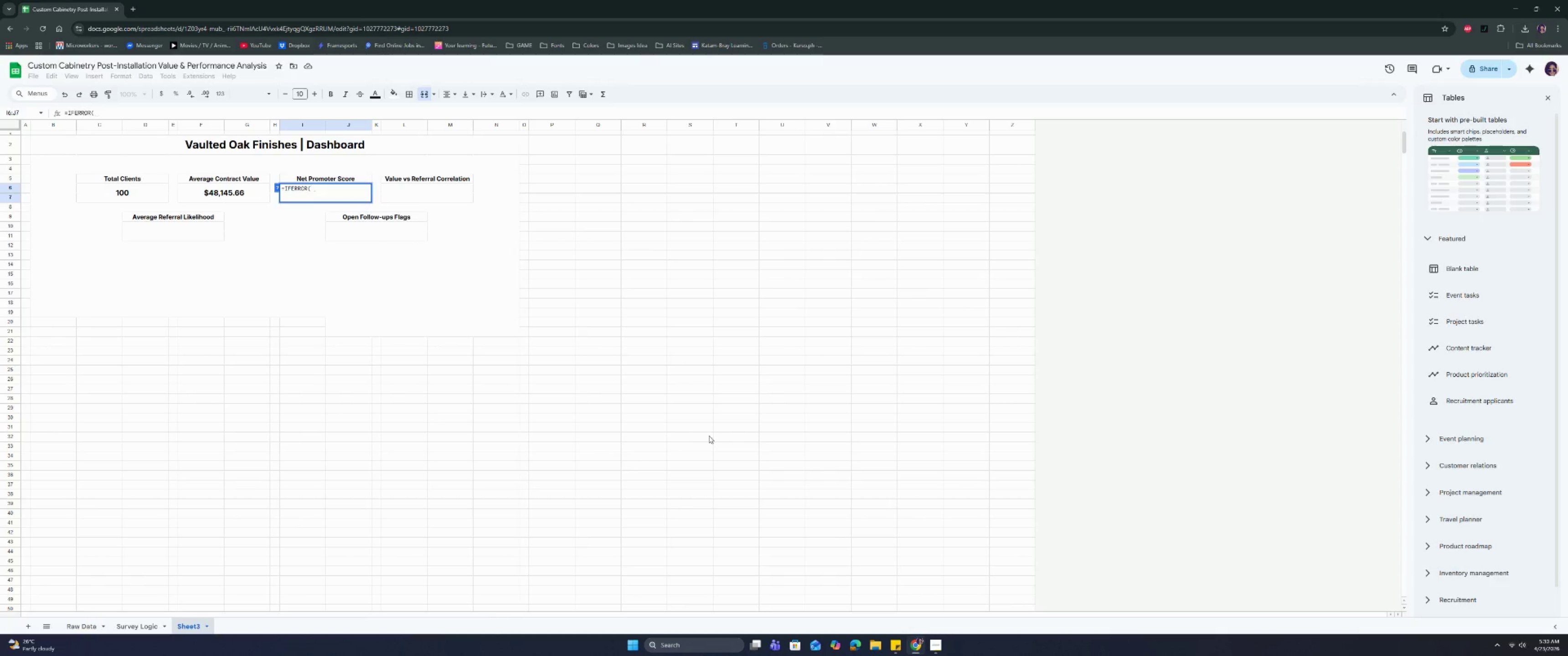 
left_click([942, 645])